 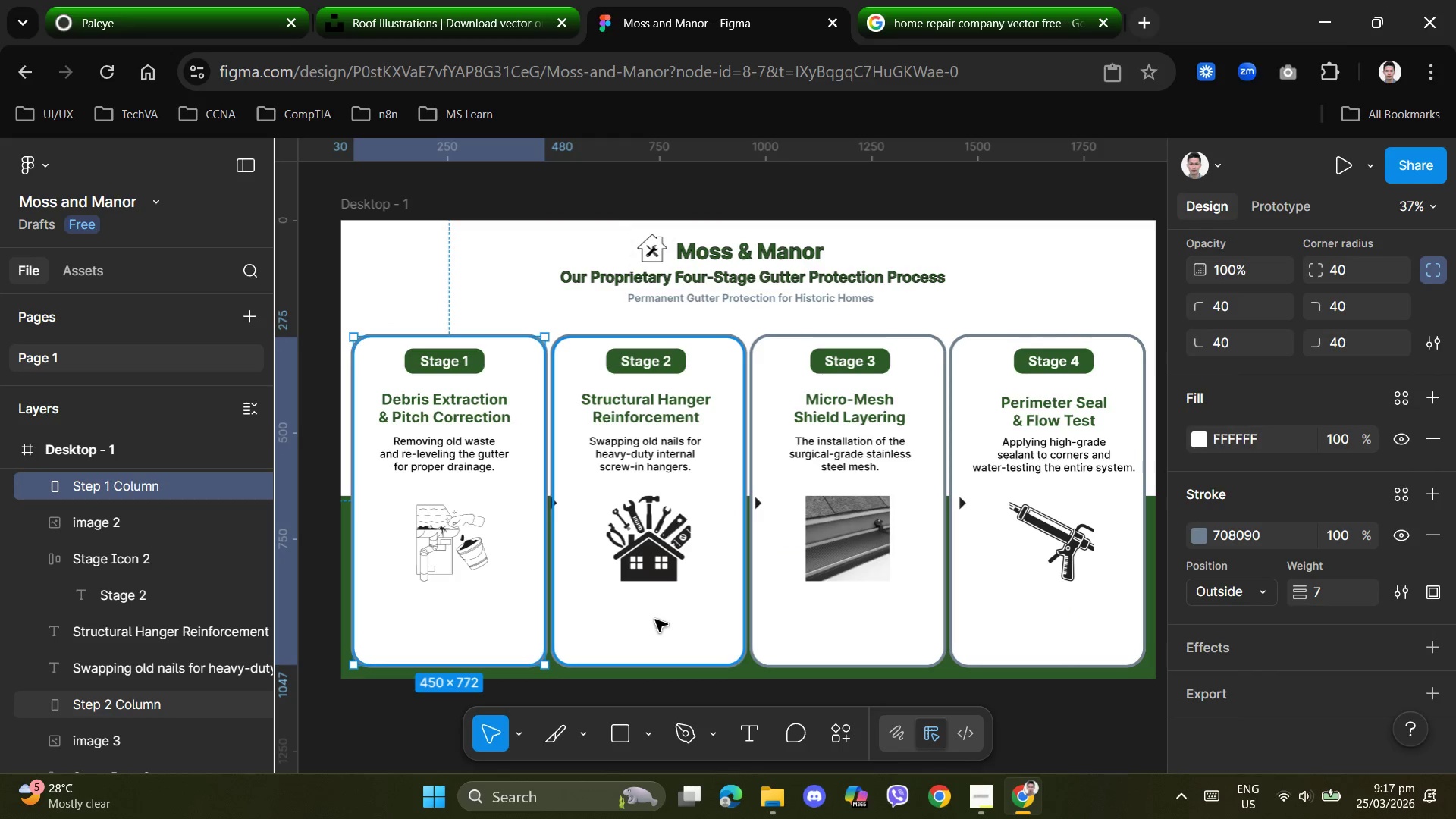 
scroll: coordinate [100, 510], scroll_direction: up, amount: 1.0
 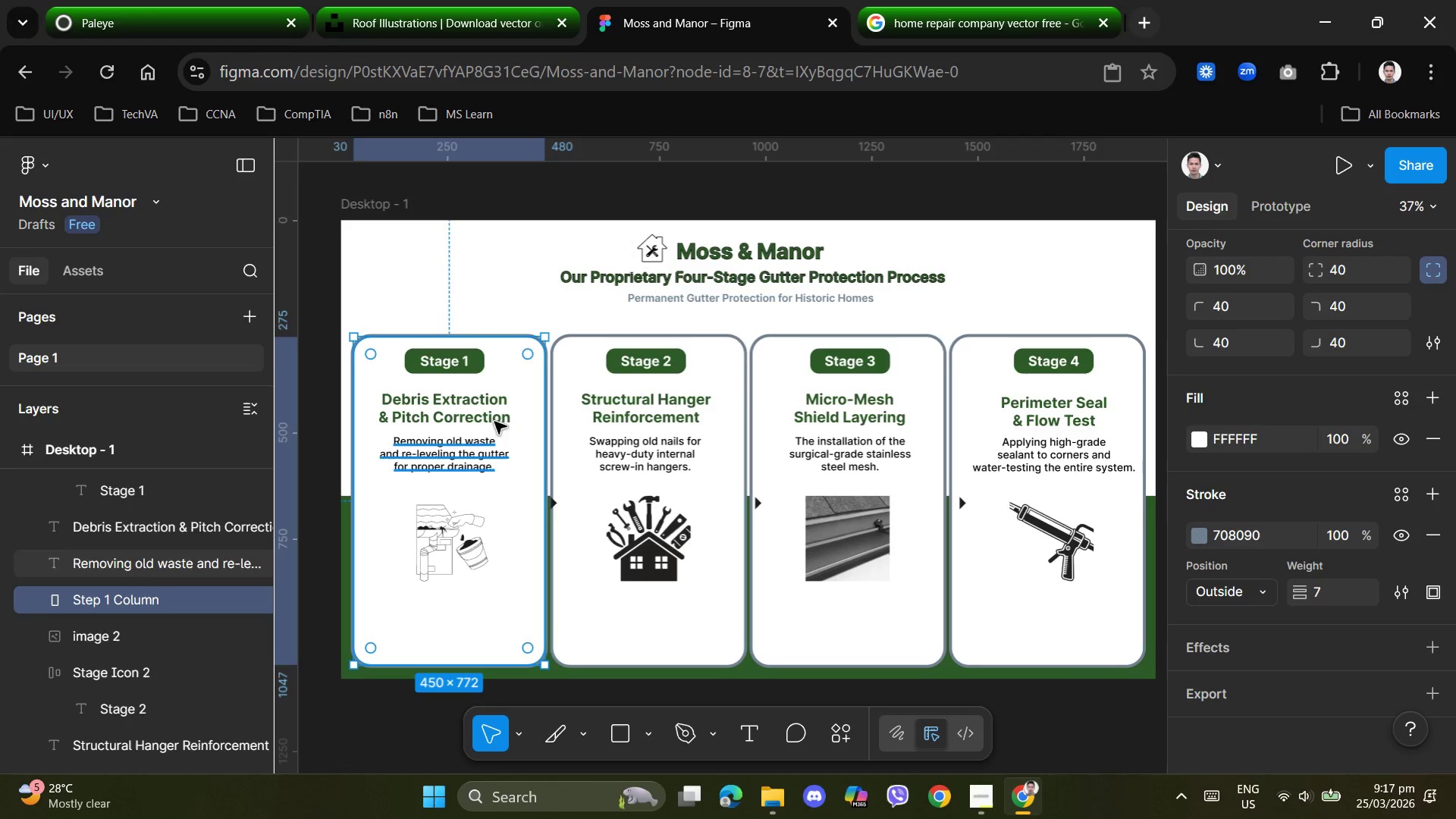 
left_click([652, 246])
 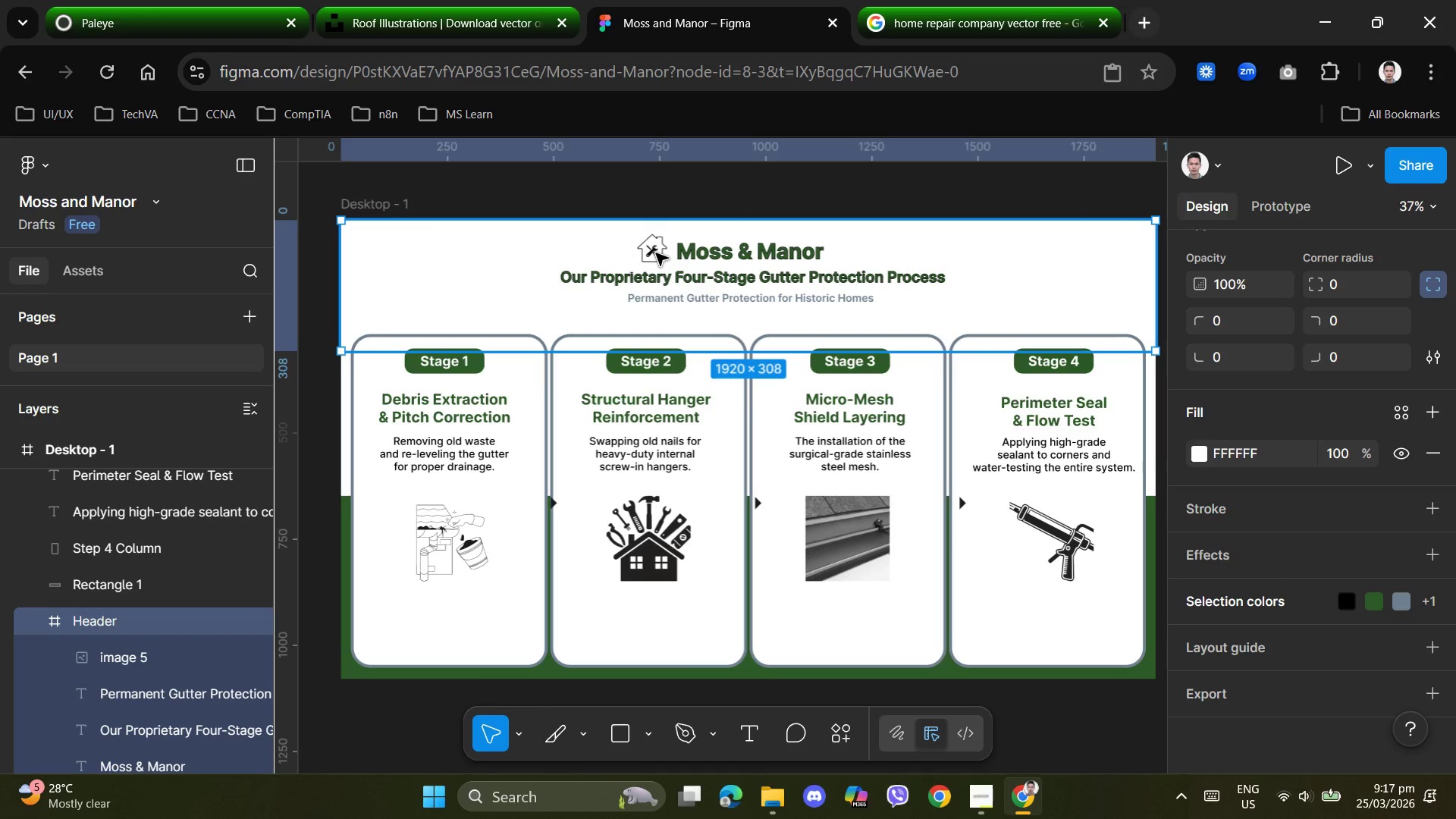 
double_click([657, 253])
 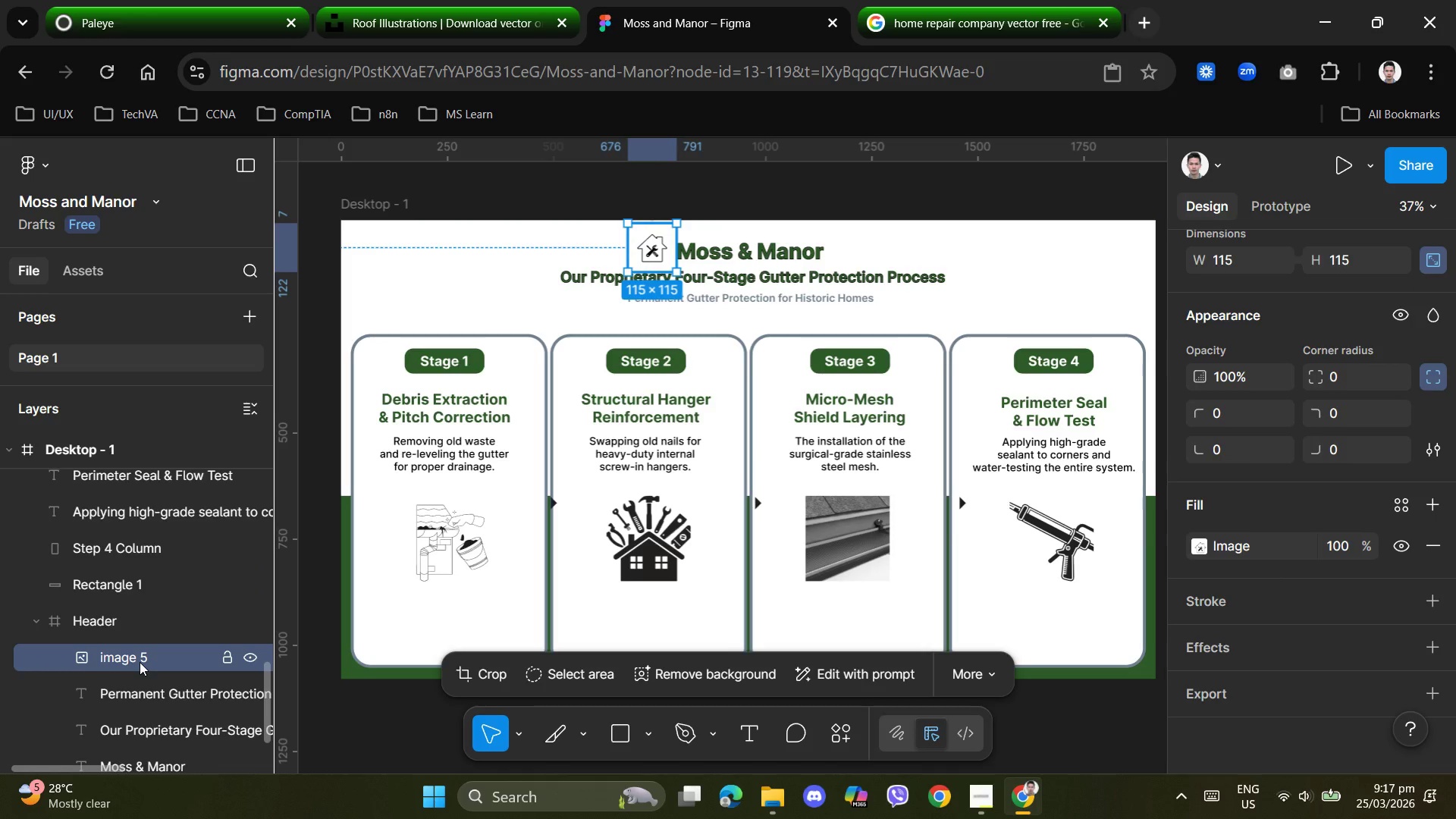 
double_click([140, 660])
 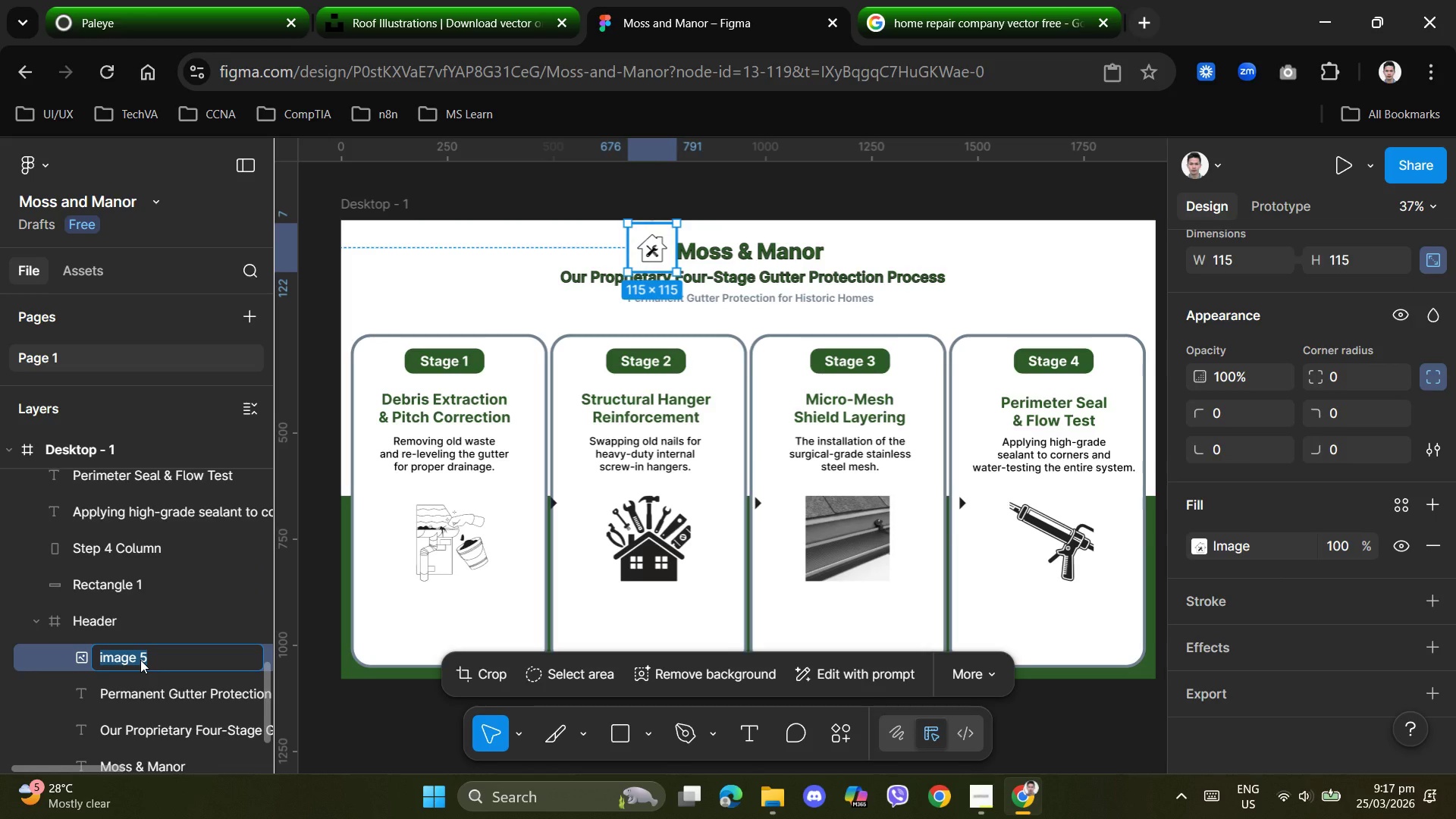 
type(Logo)
 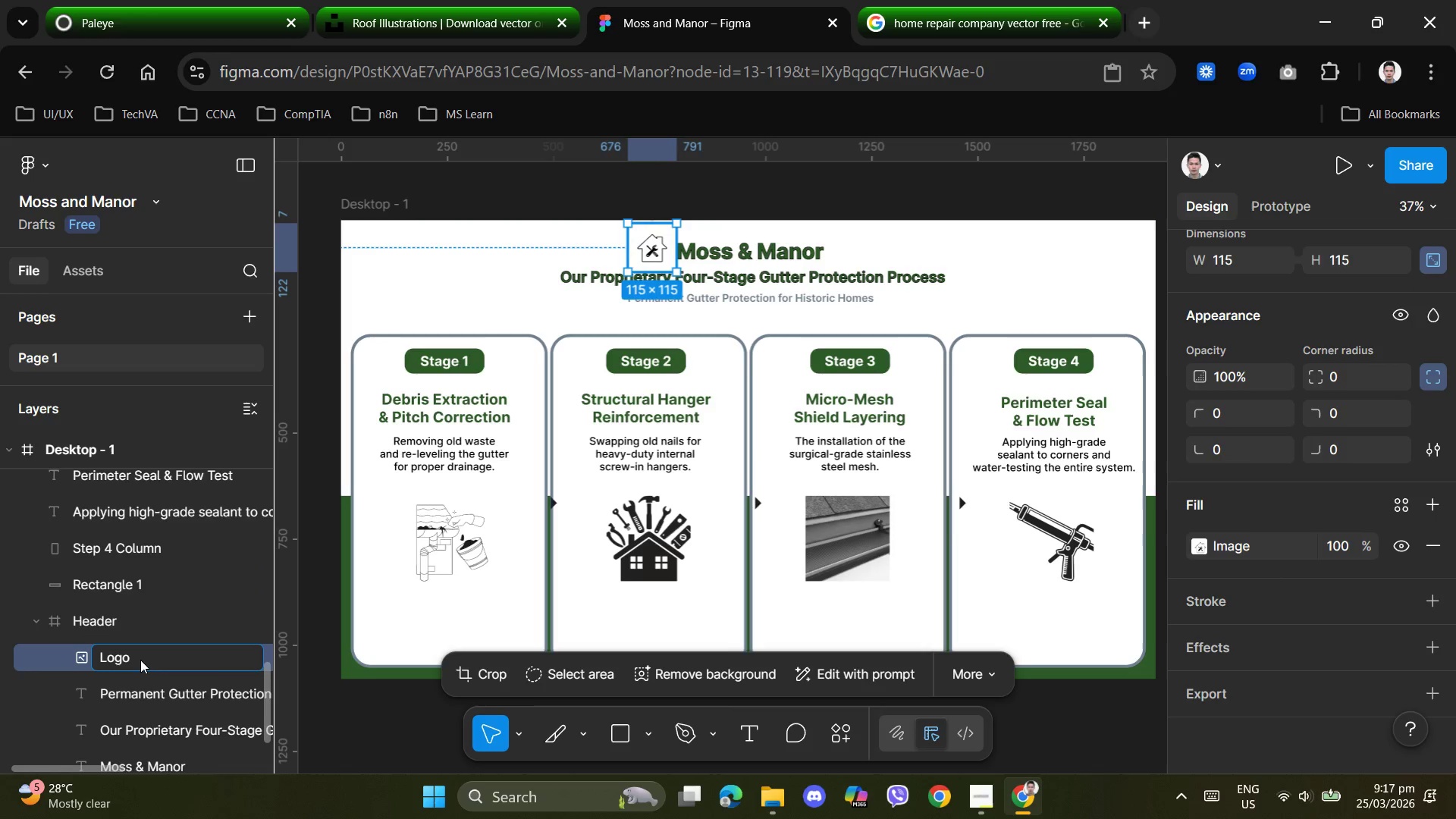 
key(Enter)
 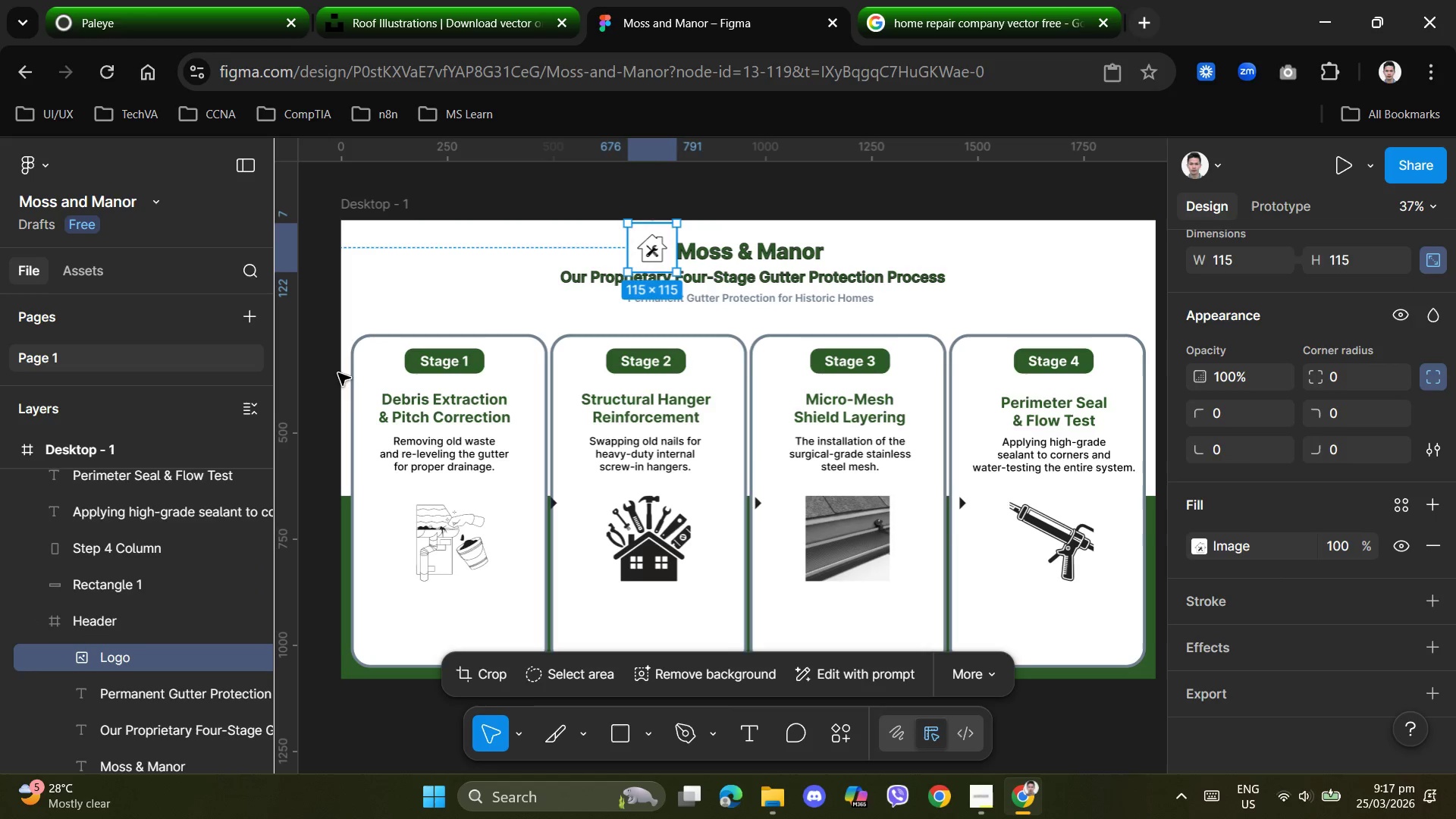 
left_click([333, 375])
 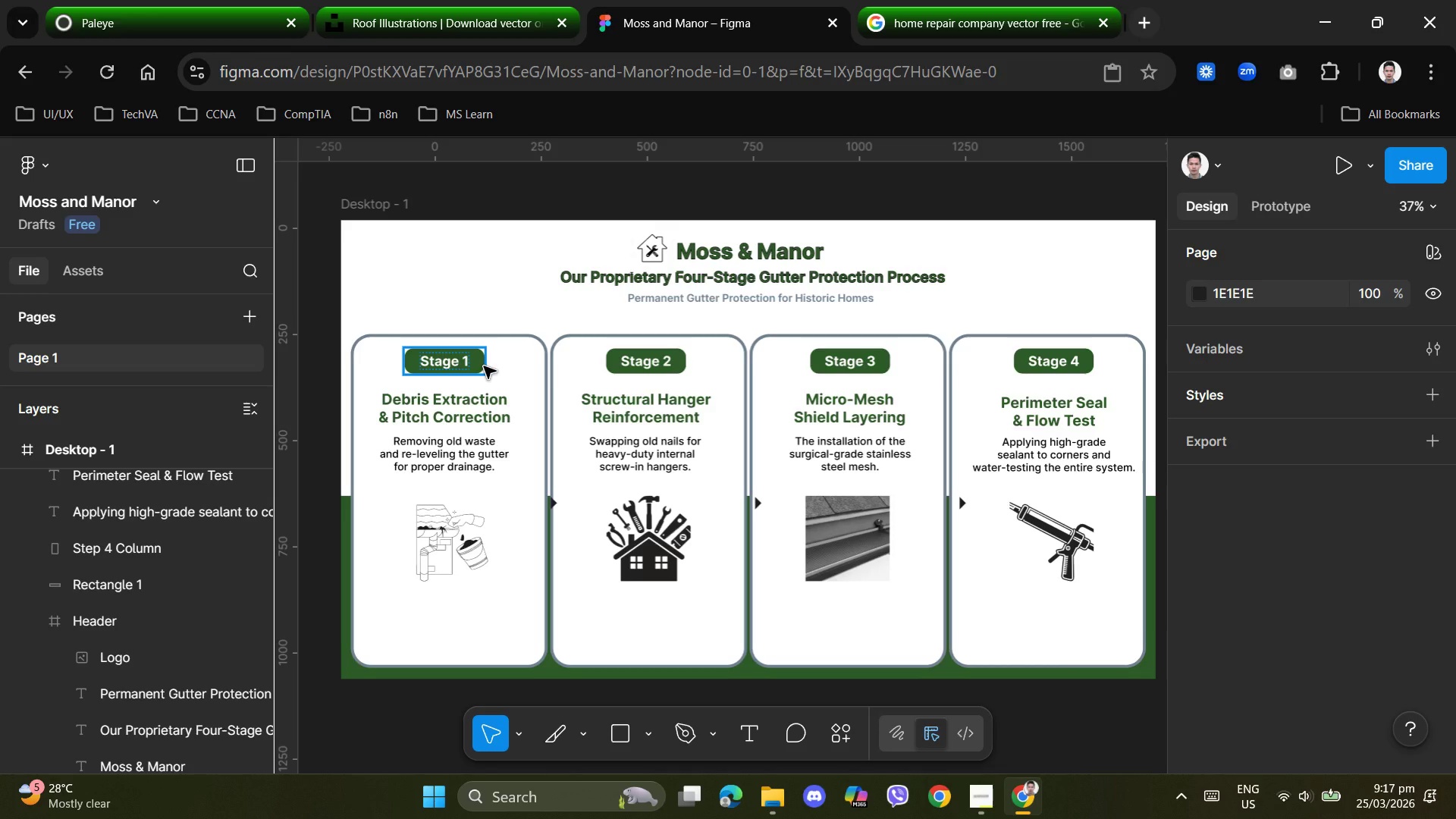 
wait(16.64)
 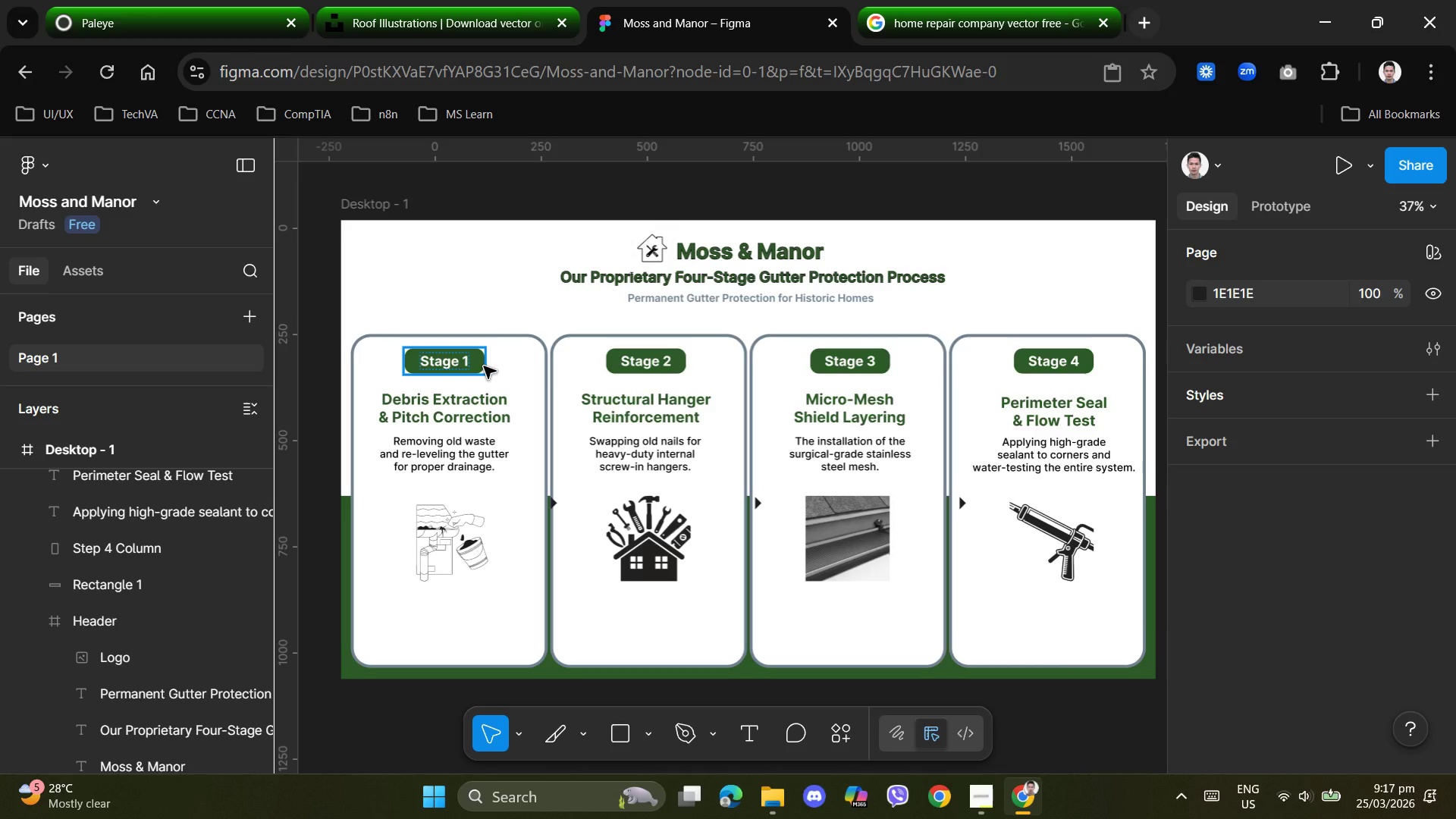 
left_click([823, 636])
 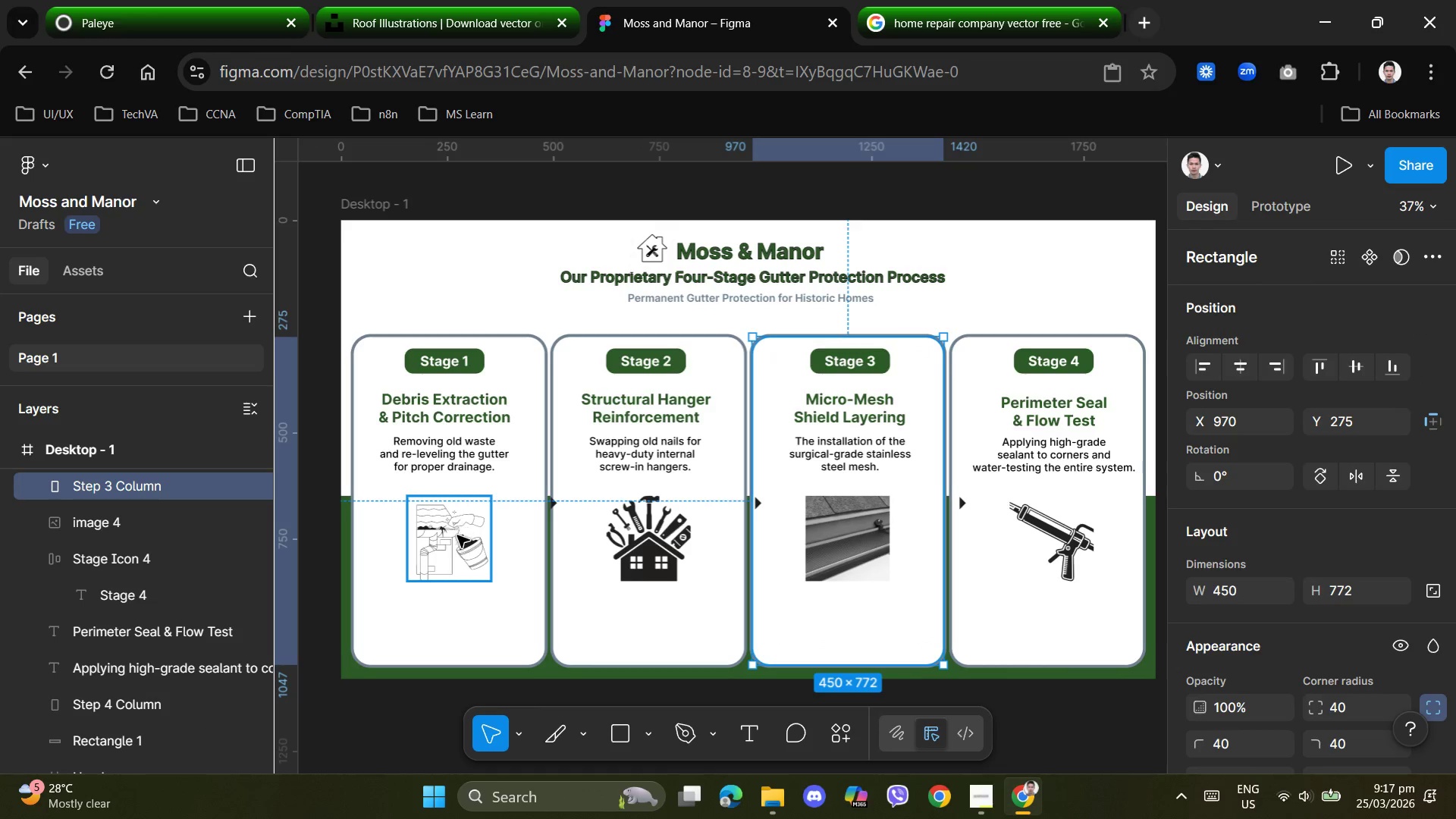 
wait(5.11)
 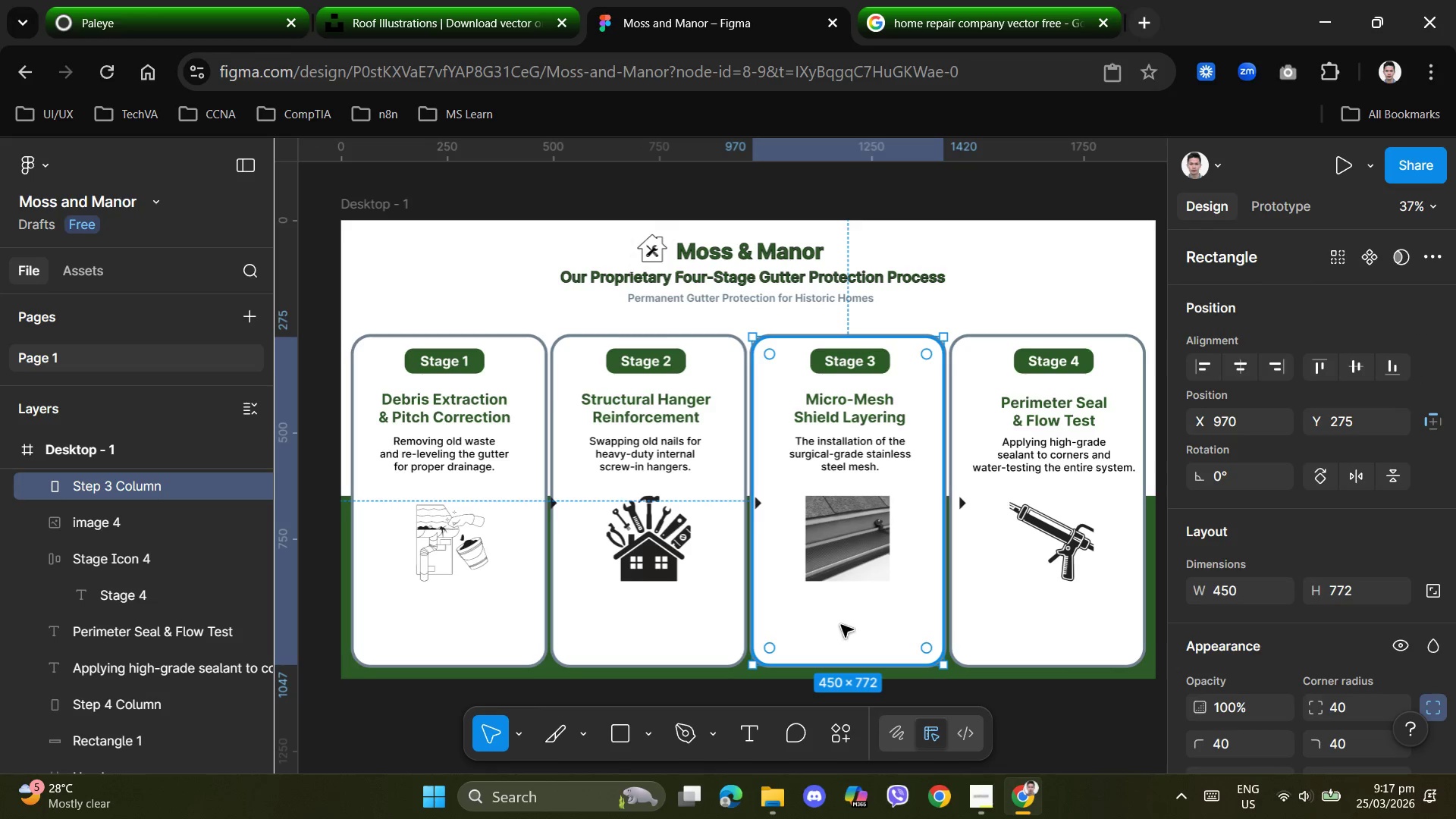 
left_click([432, 535])
 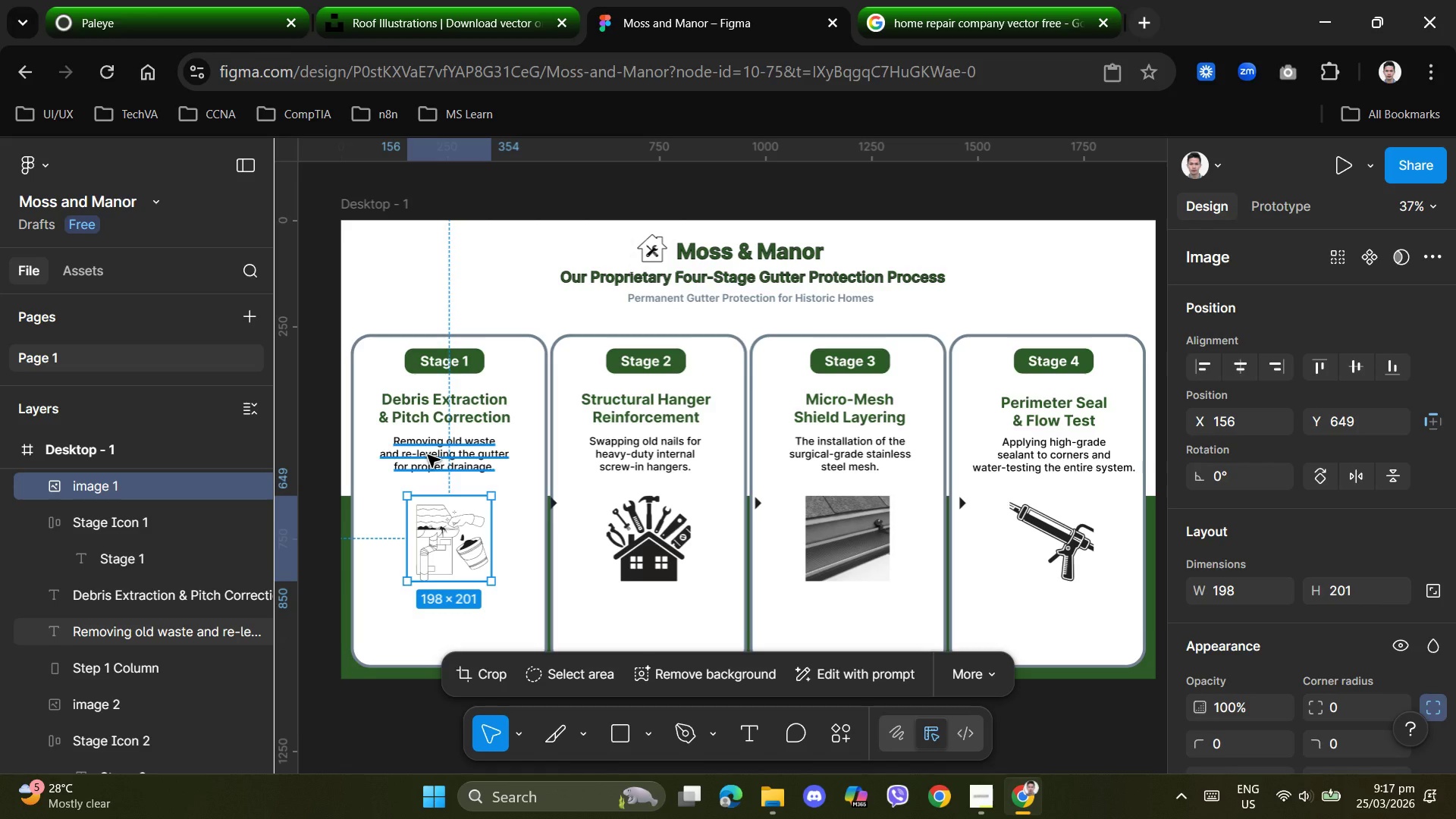 
left_click([428, 455])
 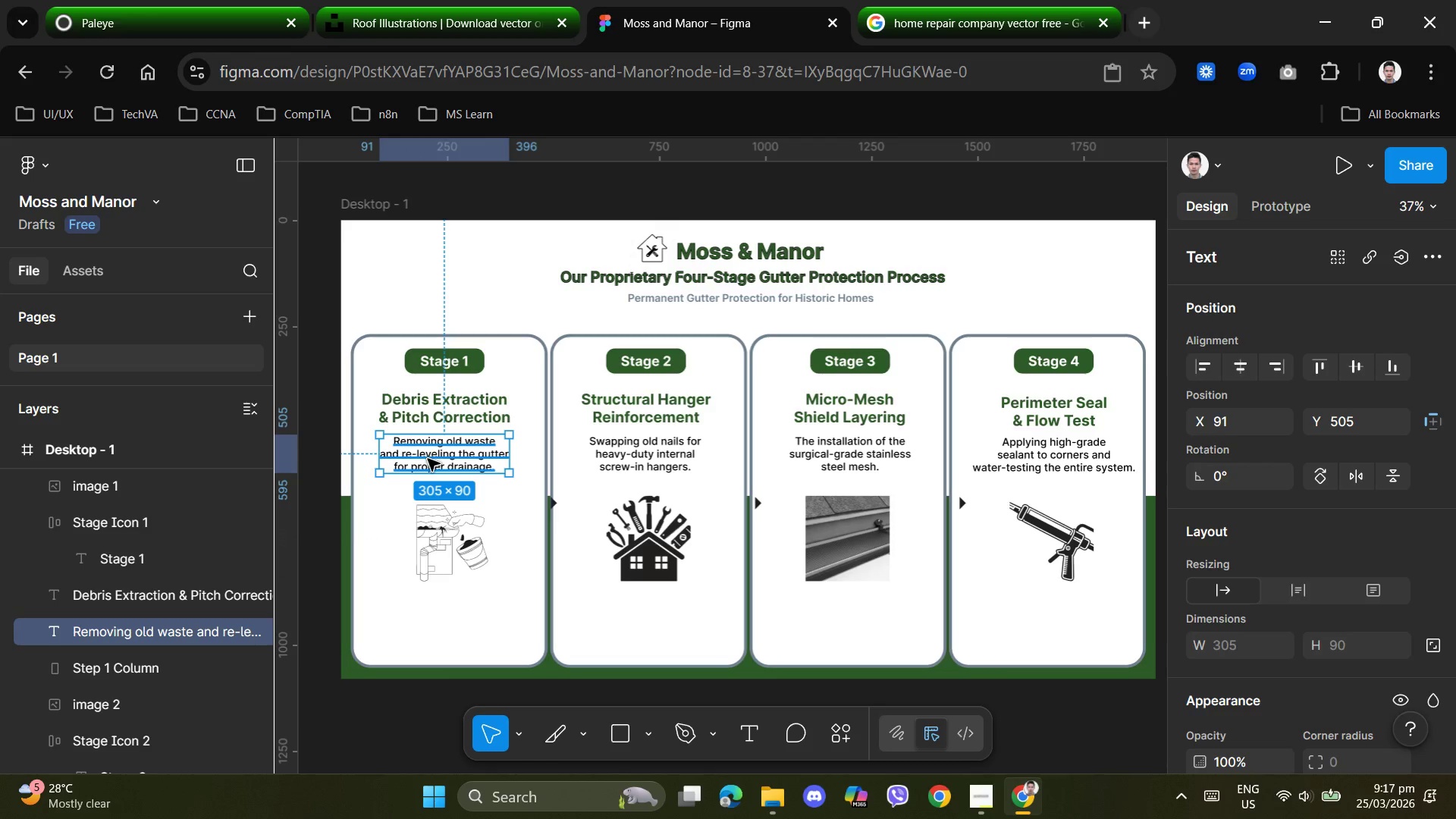 
key(Control+D)
 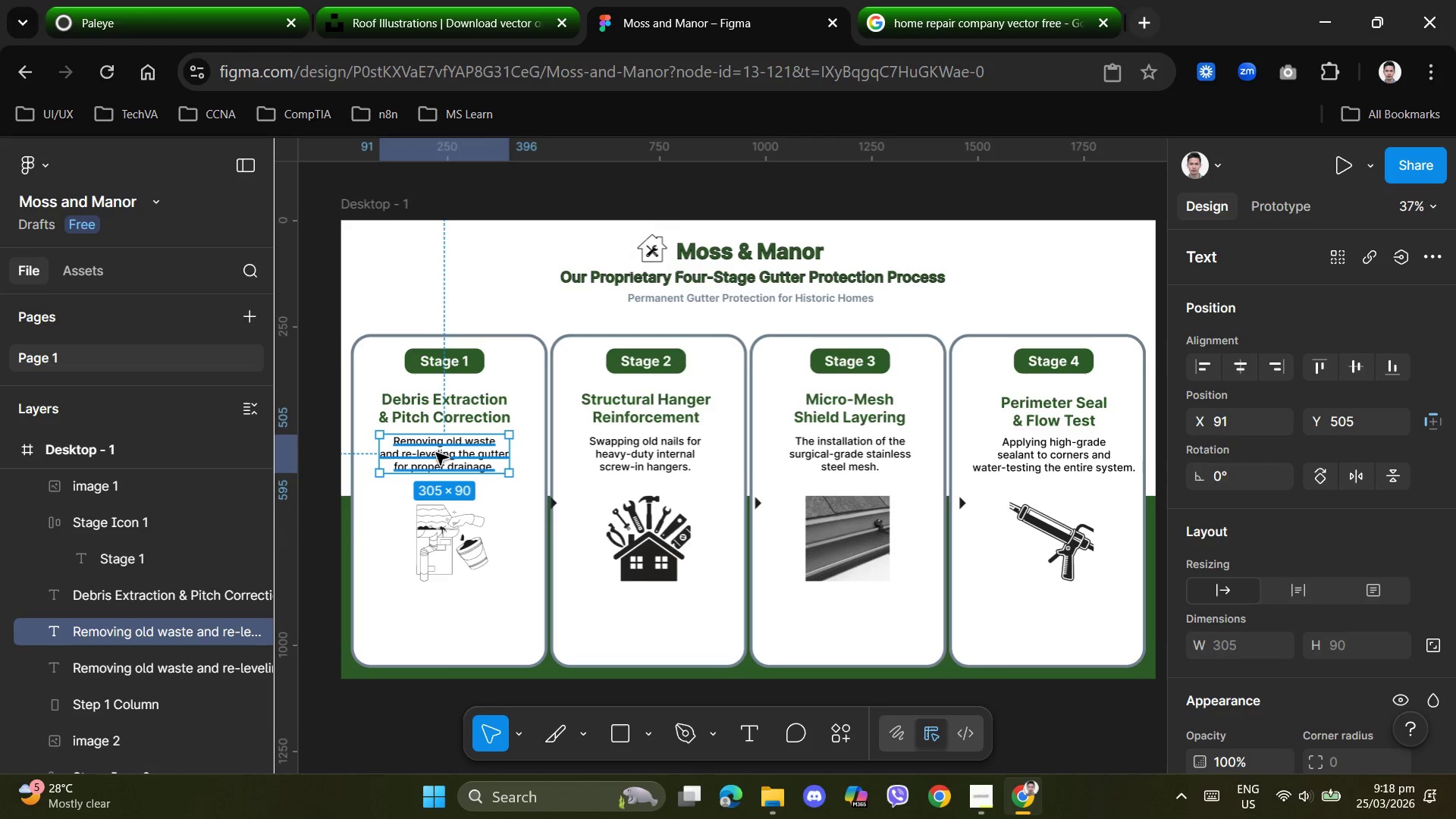 
left_click_drag(start_coordinate=[436, 453], to_coordinate=[431, 613])
 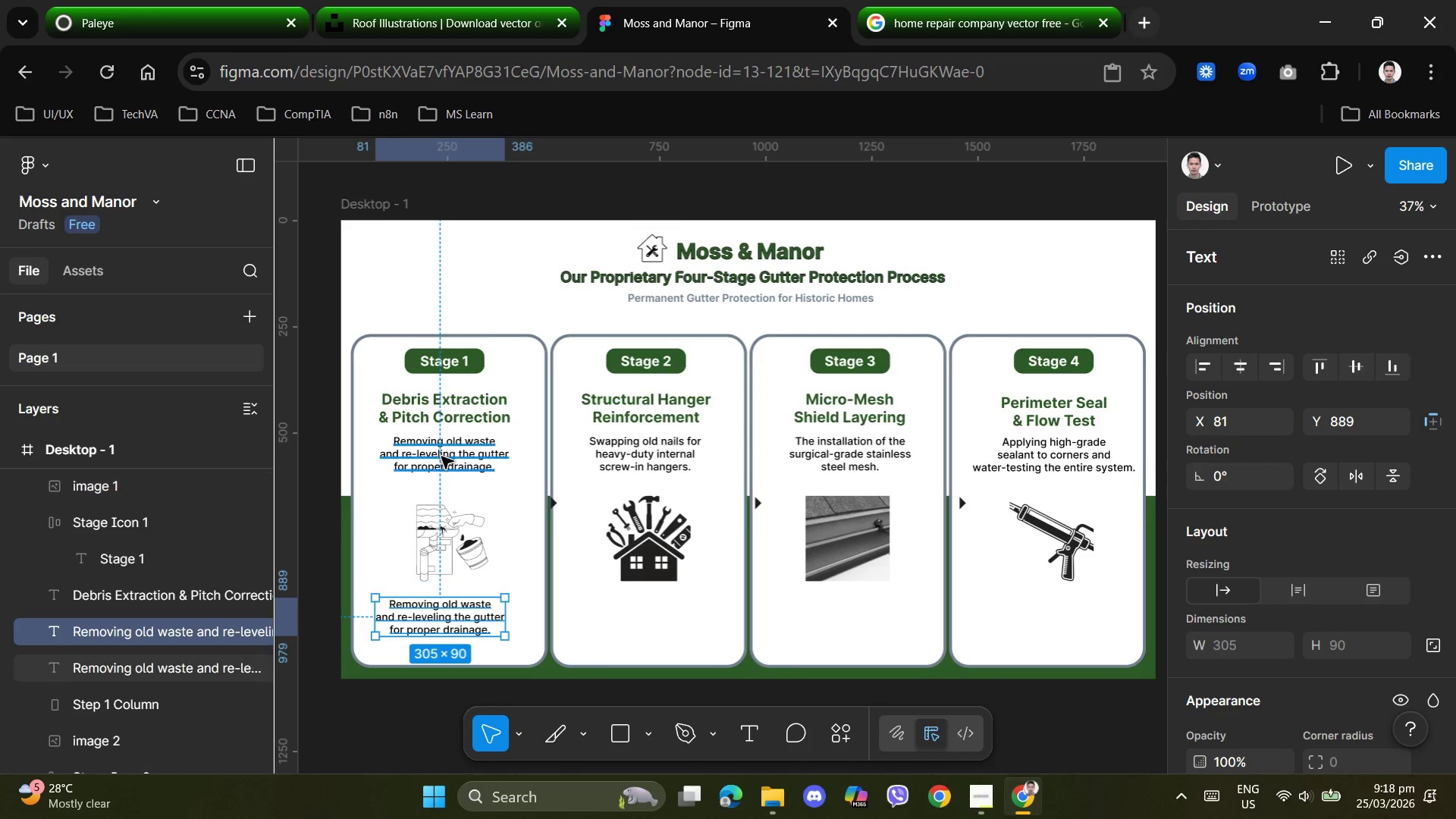 
left_click([442, 457])
 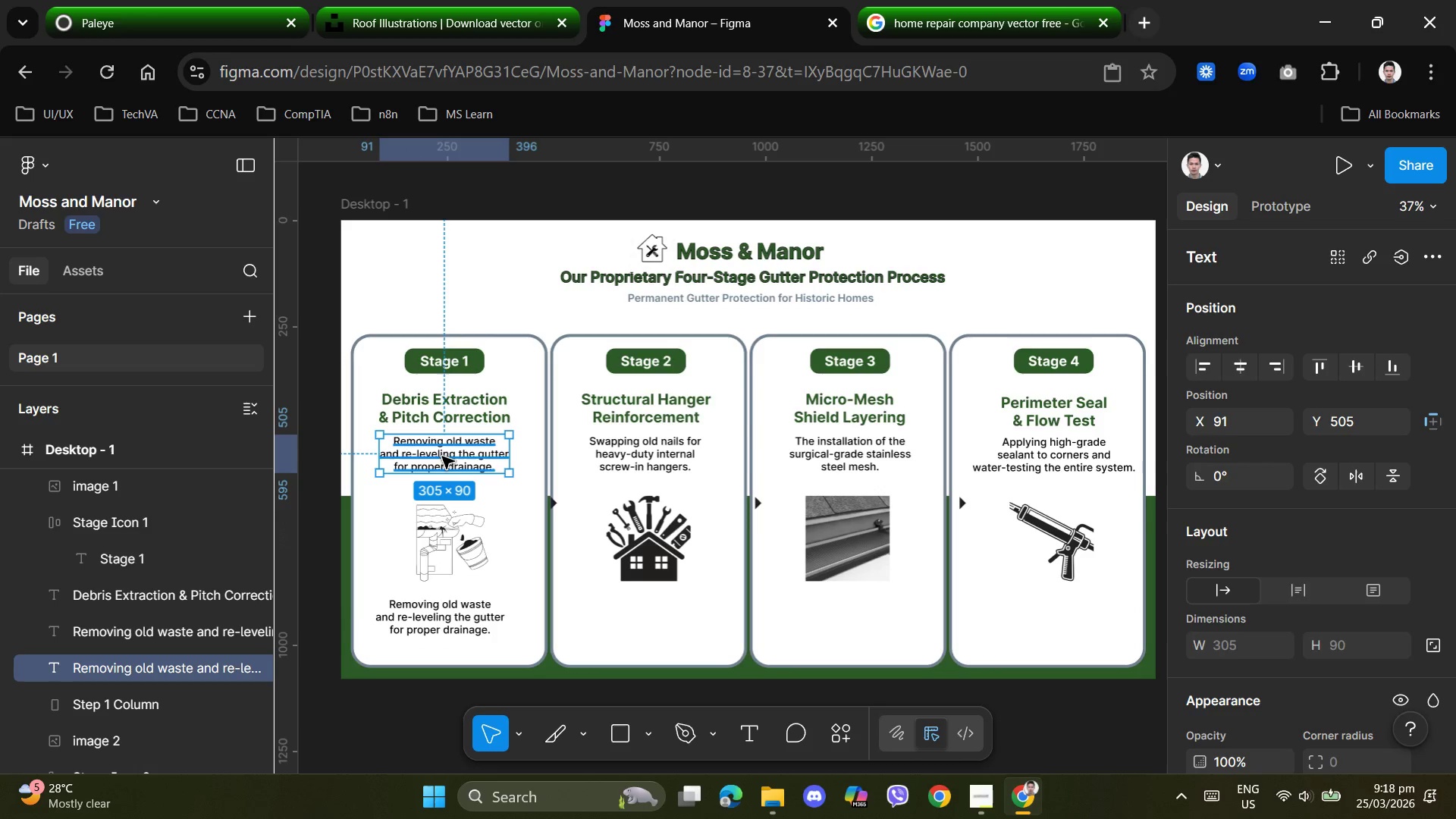 
key(Delete)
 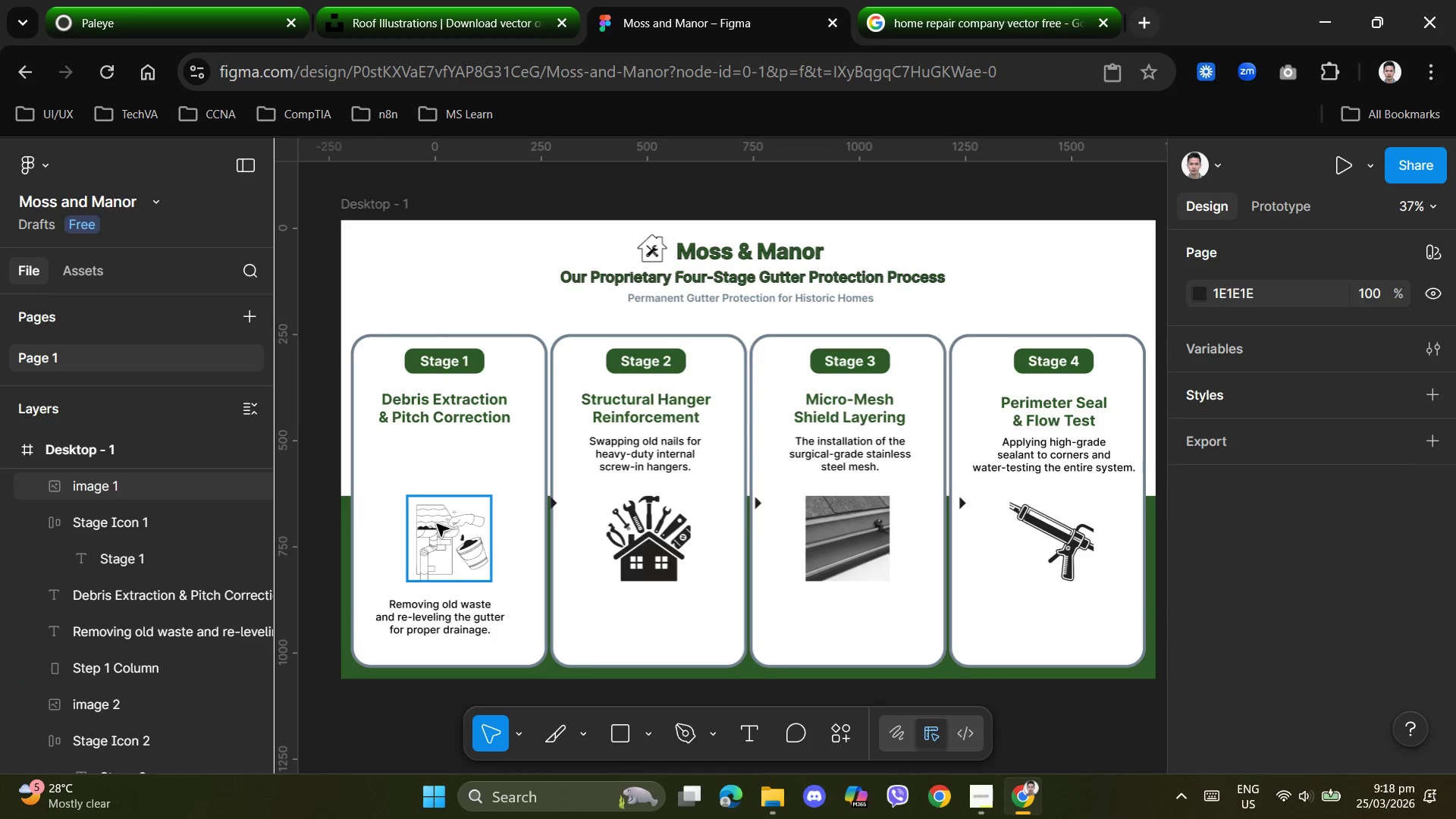 
left_click_drag(start_coordinate=[438, 526], to_coordinate=[428, 474])
 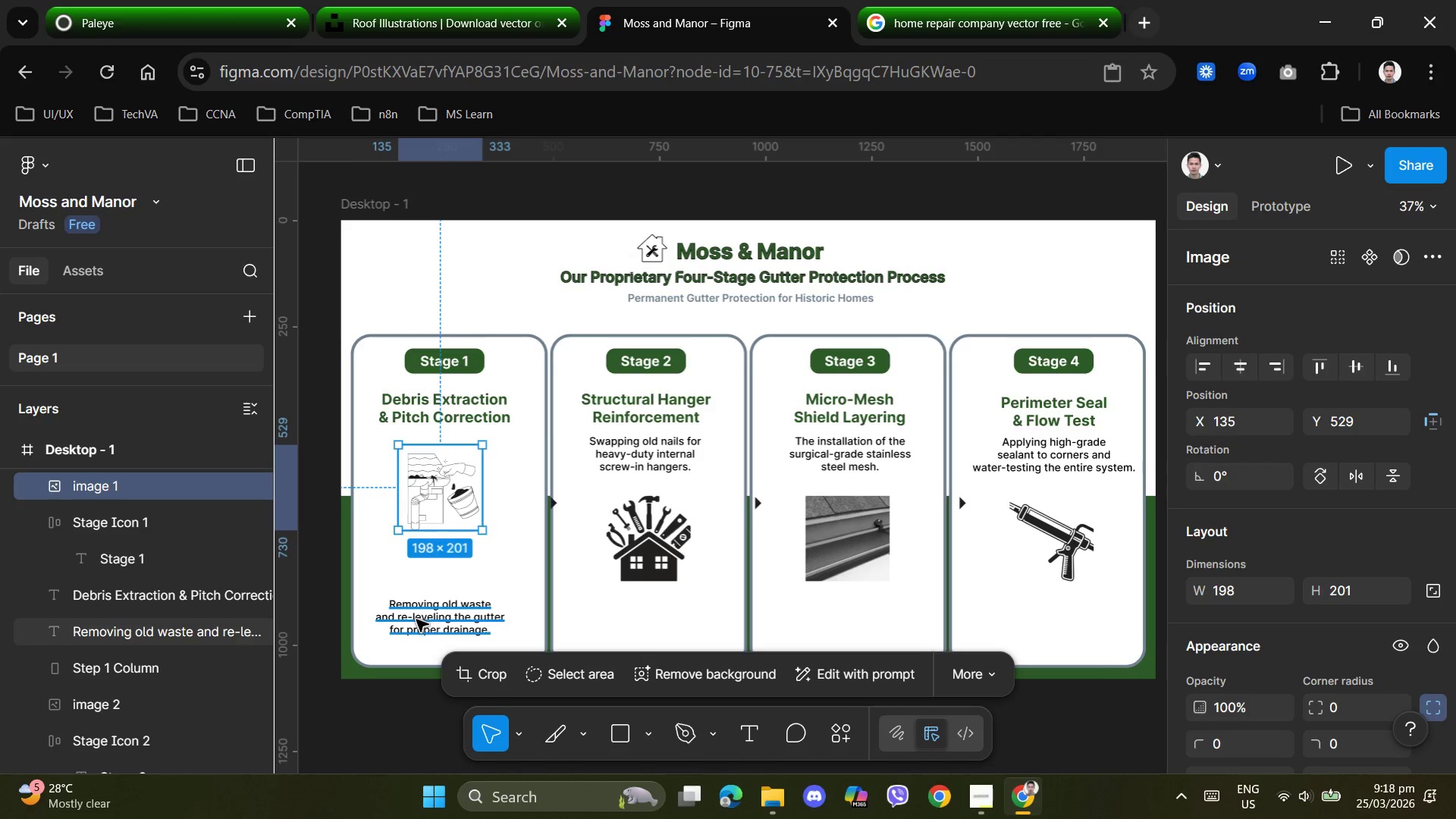 
left_click_drag(start_coordinate=[418, 620], to_coordinate=[424, 578])
 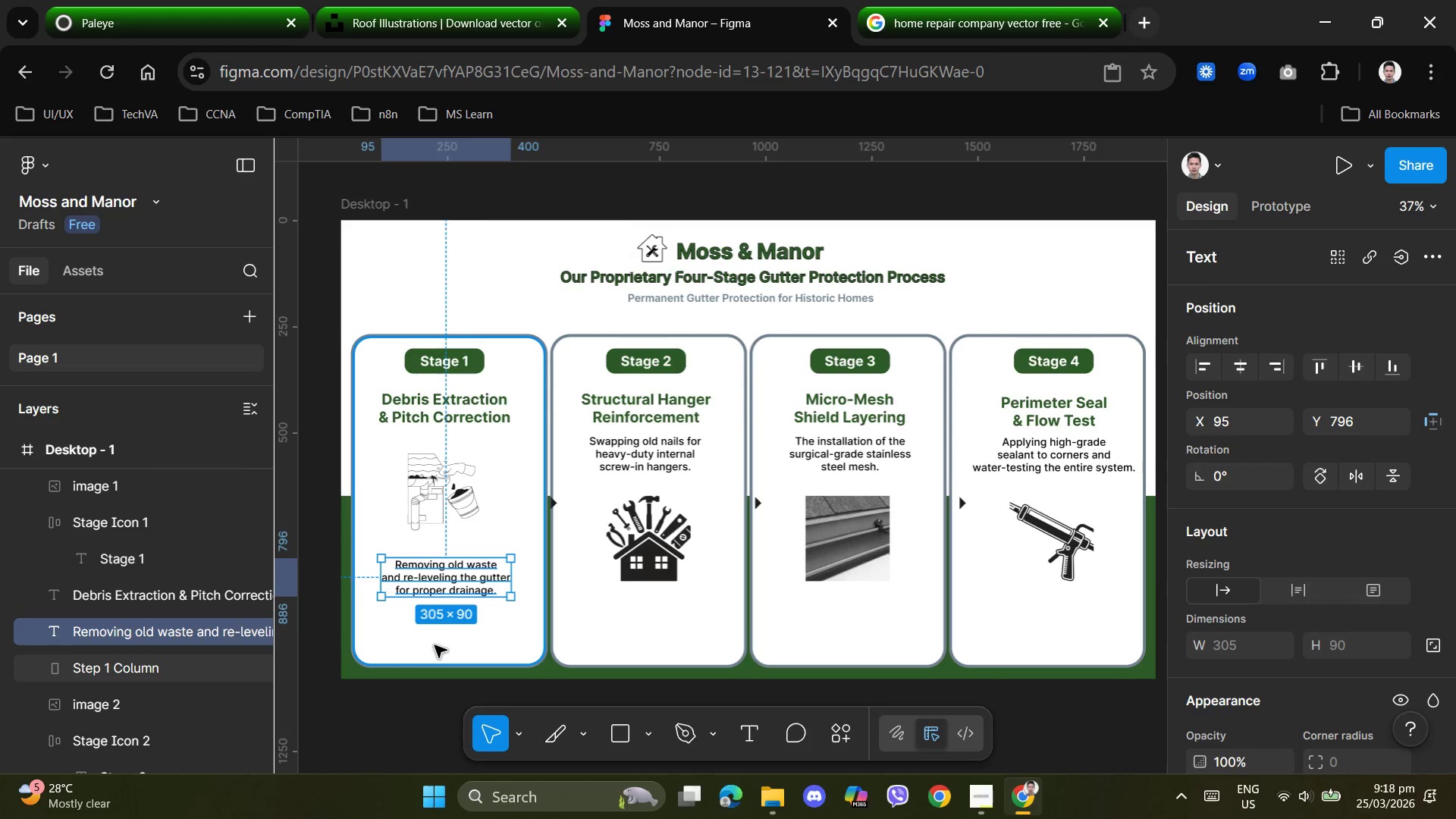 
left_click([435, 645])
 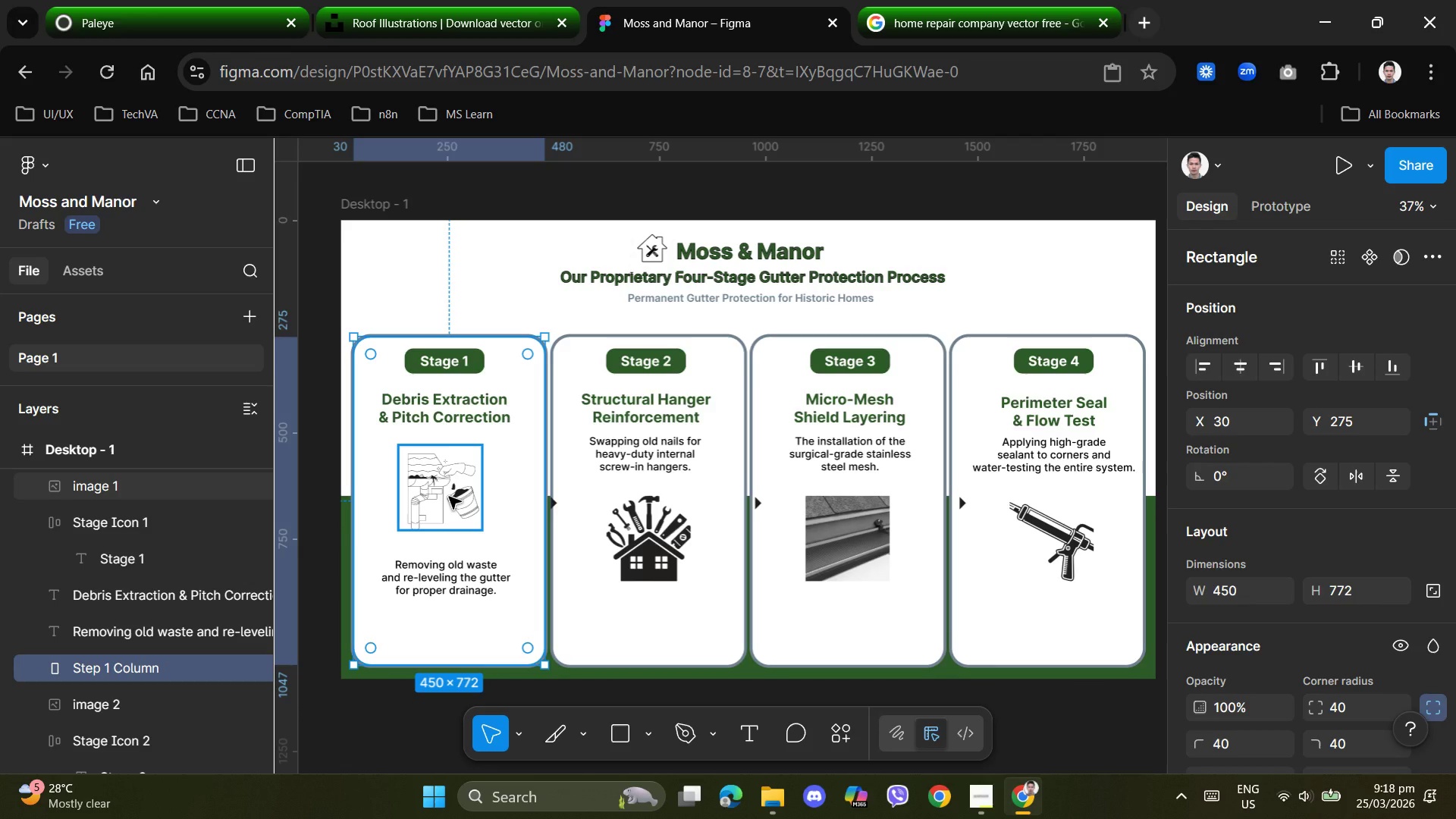 
wait(29.45)
 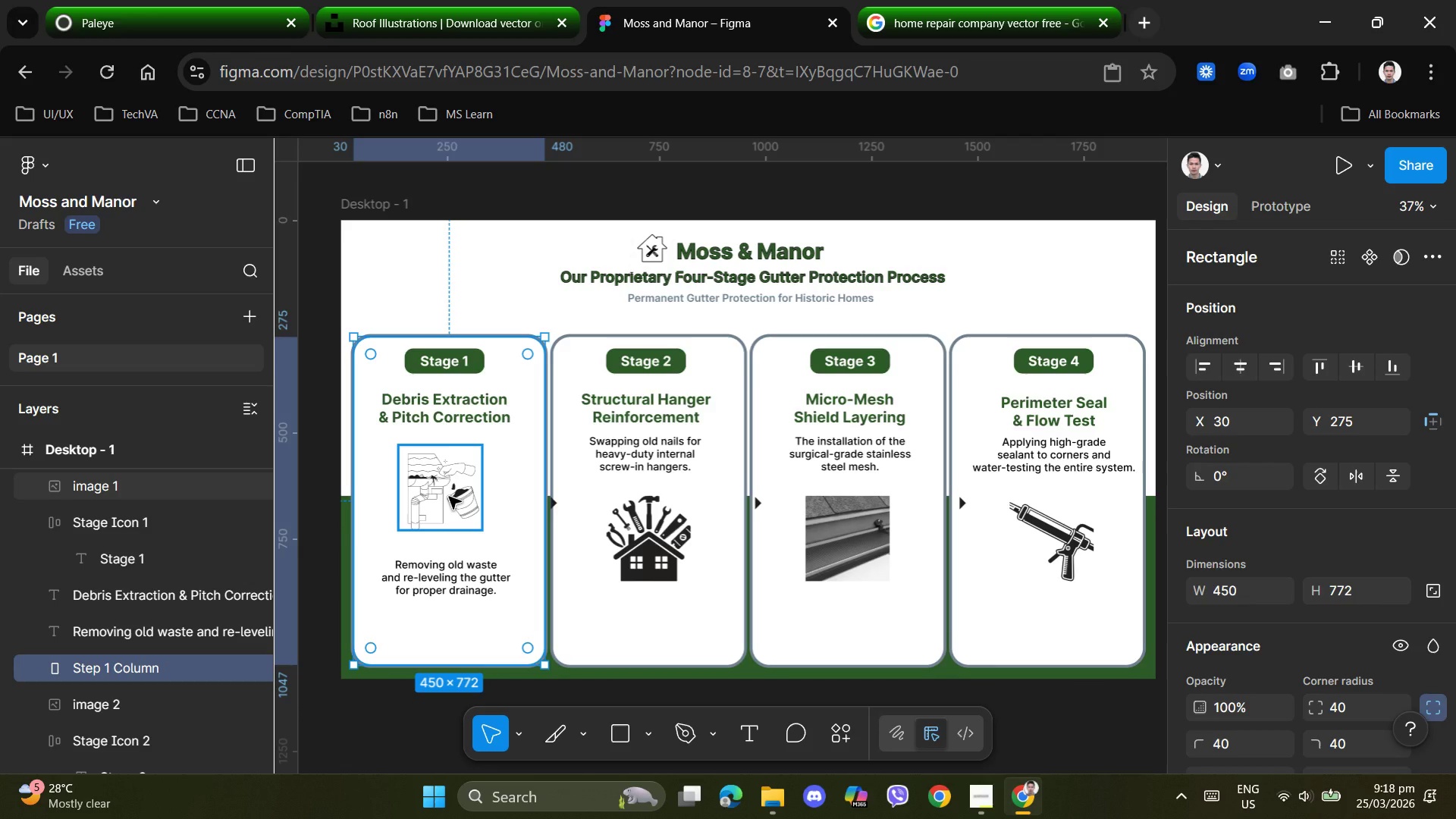 
key(Control+Z)
 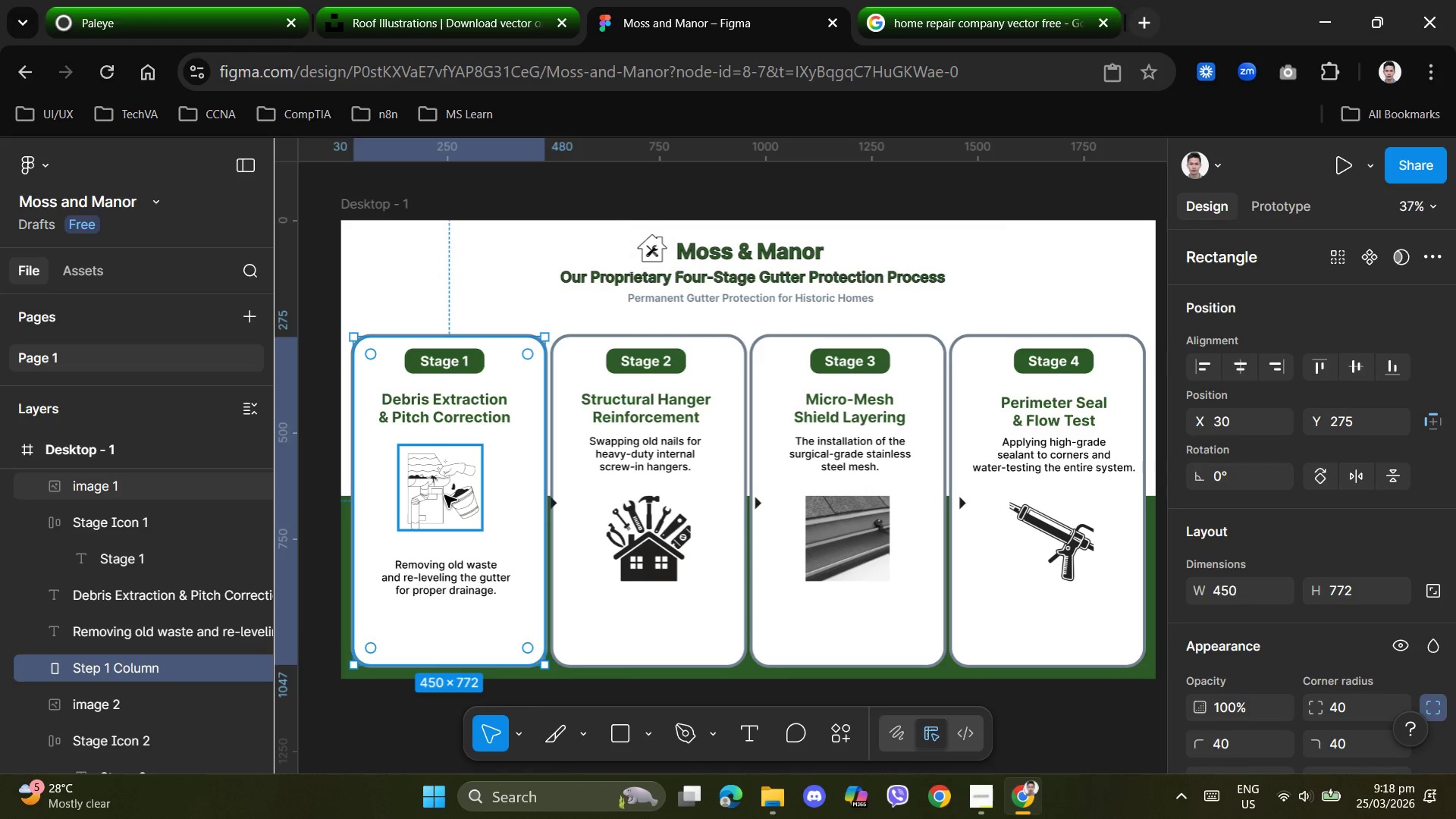 
key(Control+Z)
 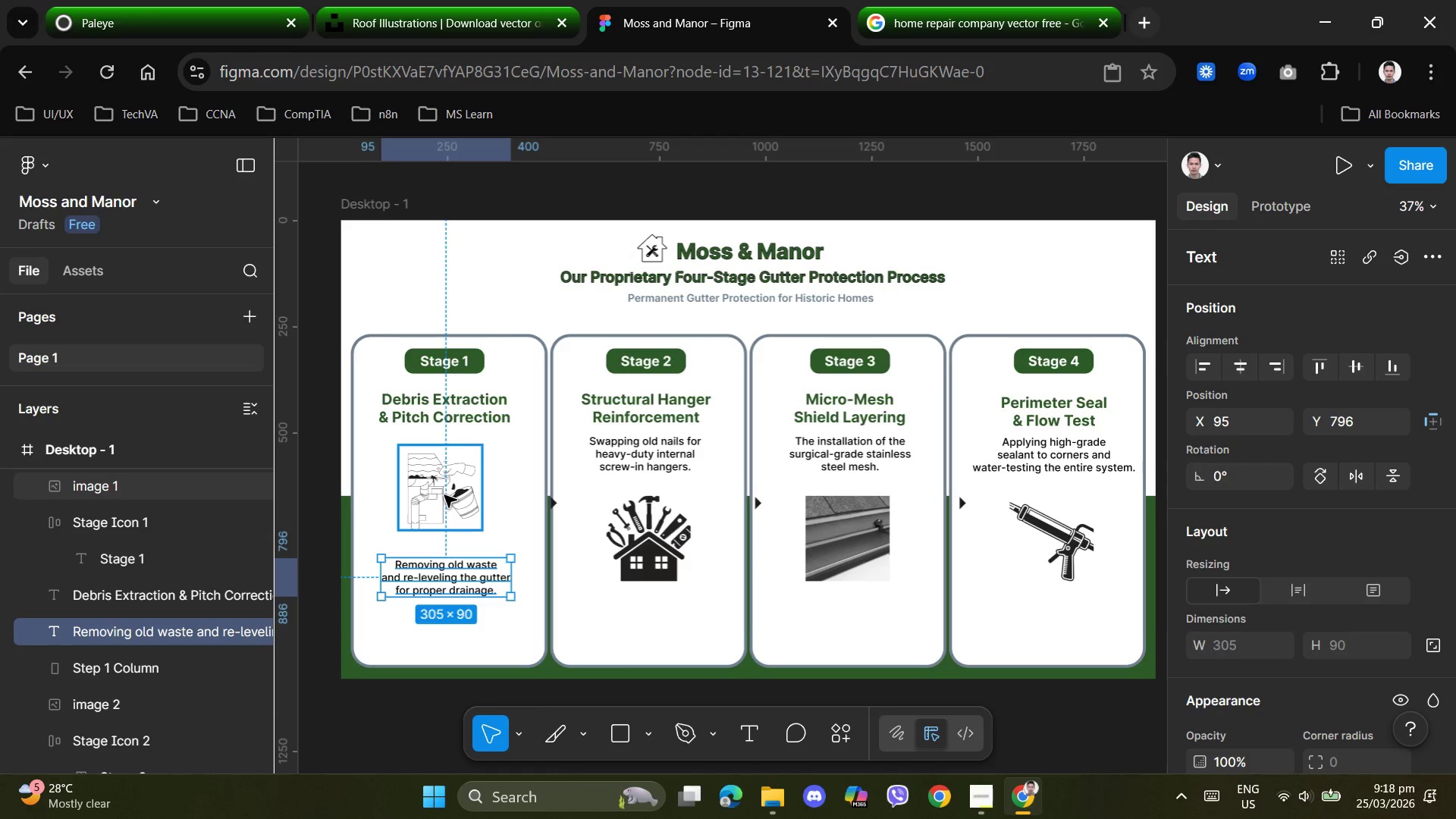 
key(Control+Z)
 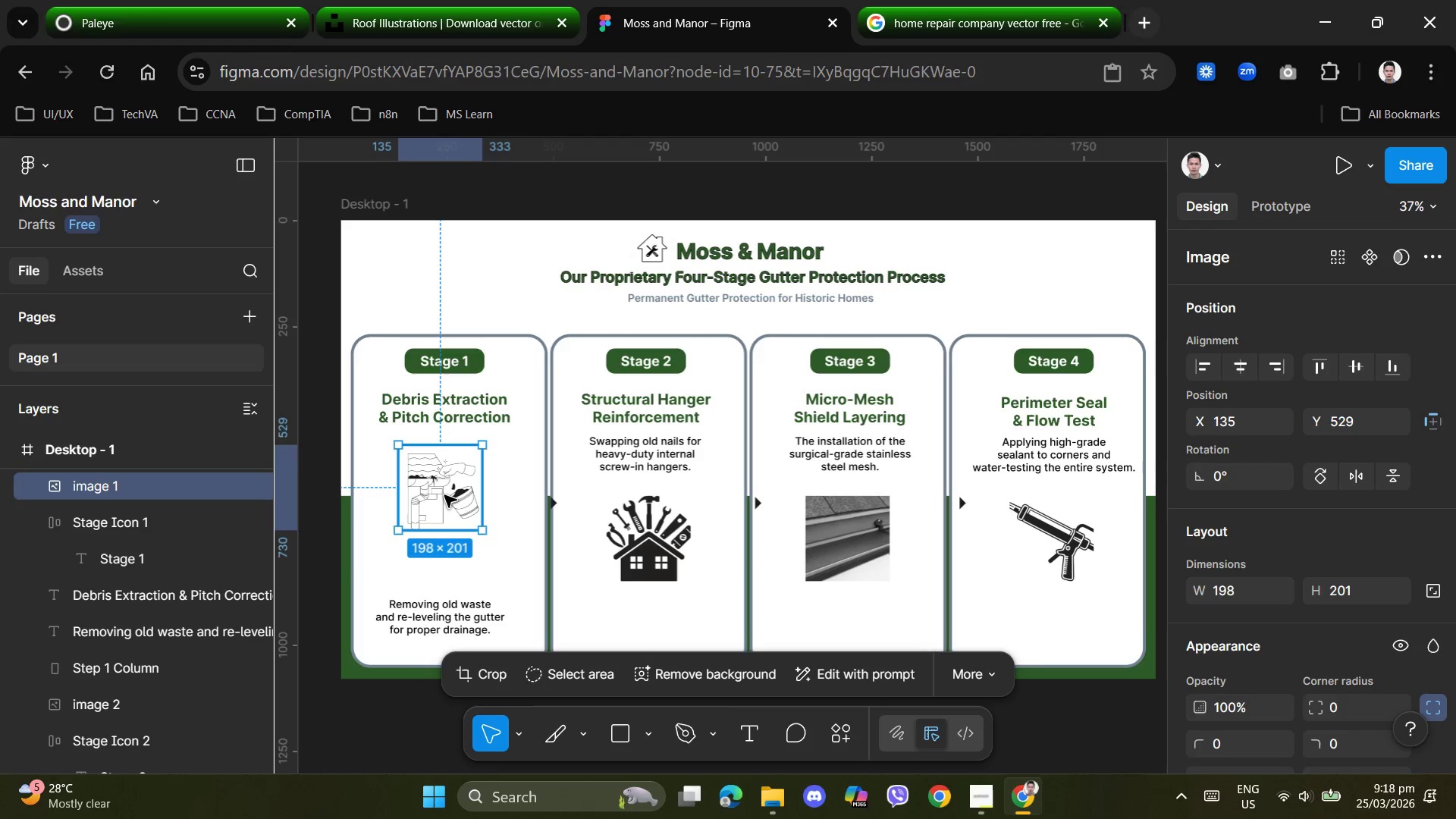 
key(Control+Z)
 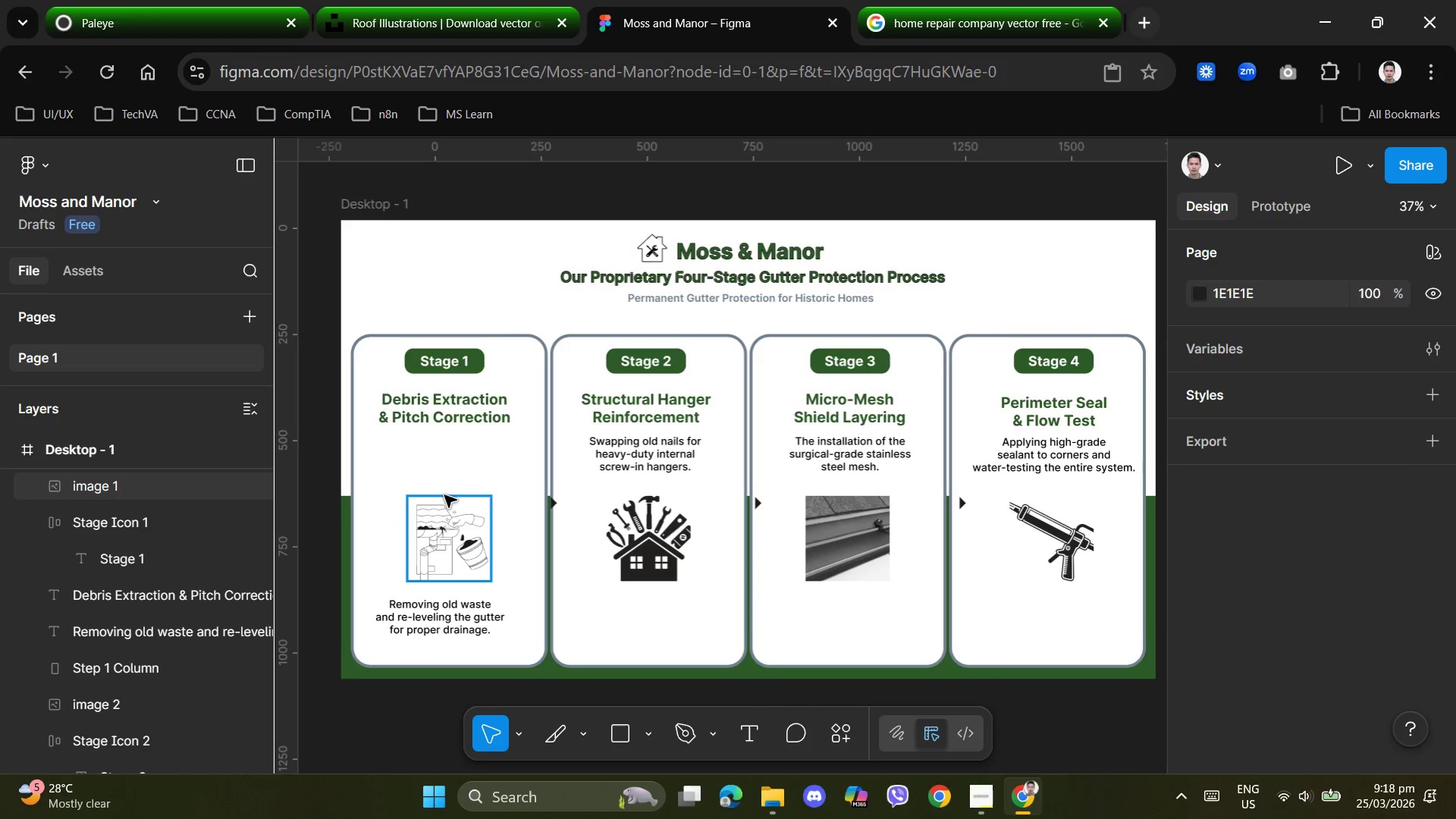 
key(Control+Z)
 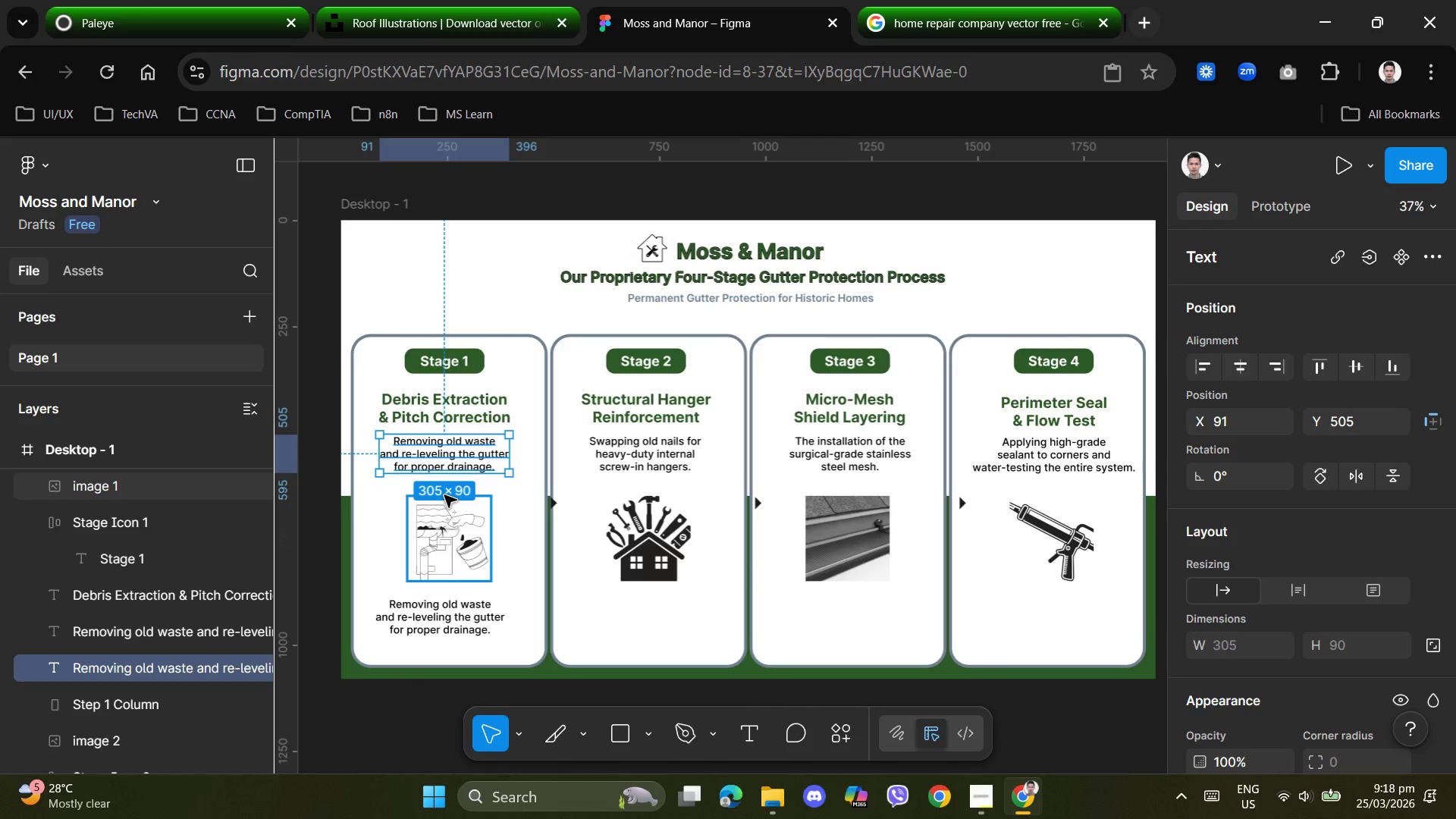 
key(Control+Z)
 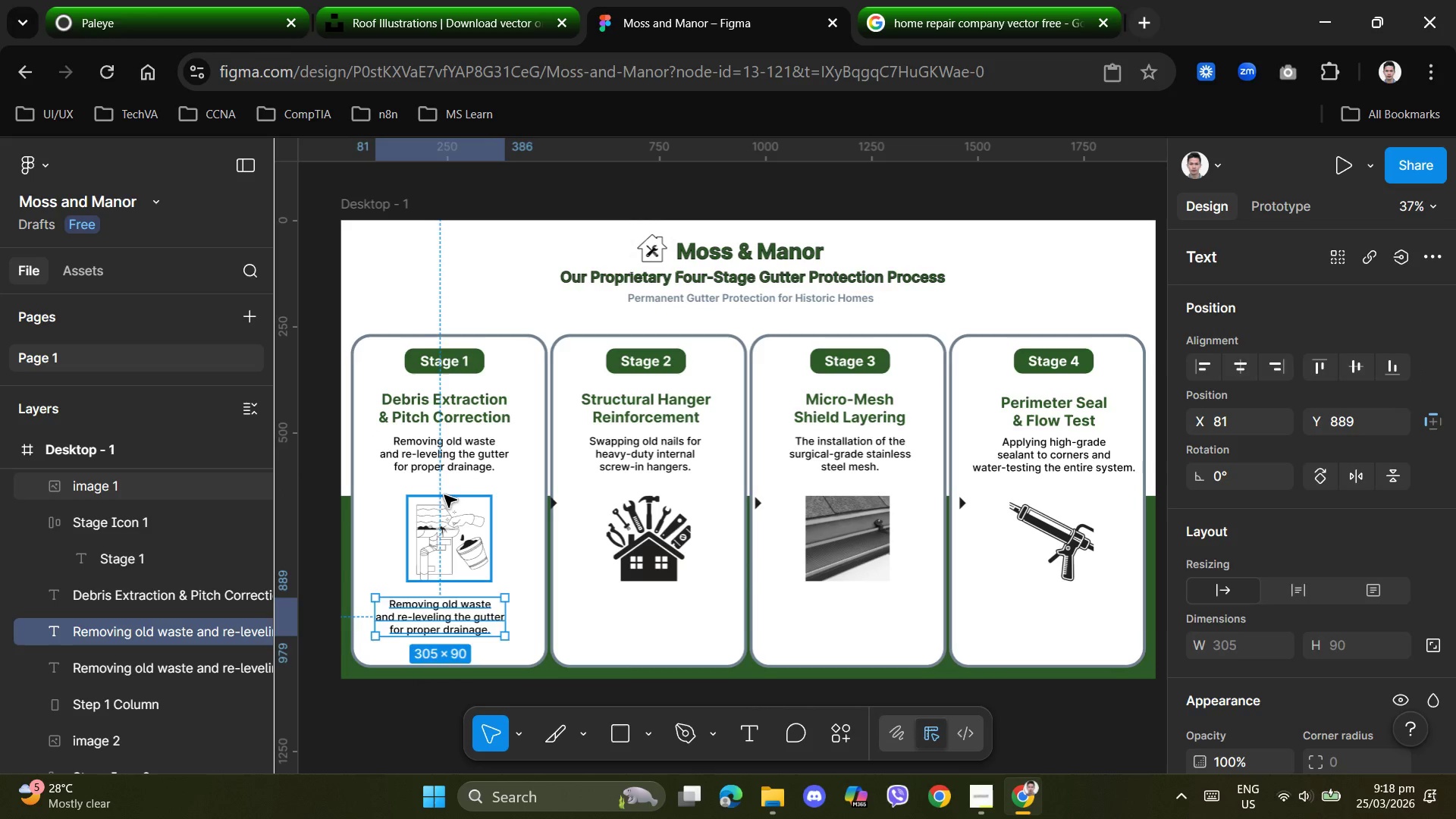 
key(Control+Z)
 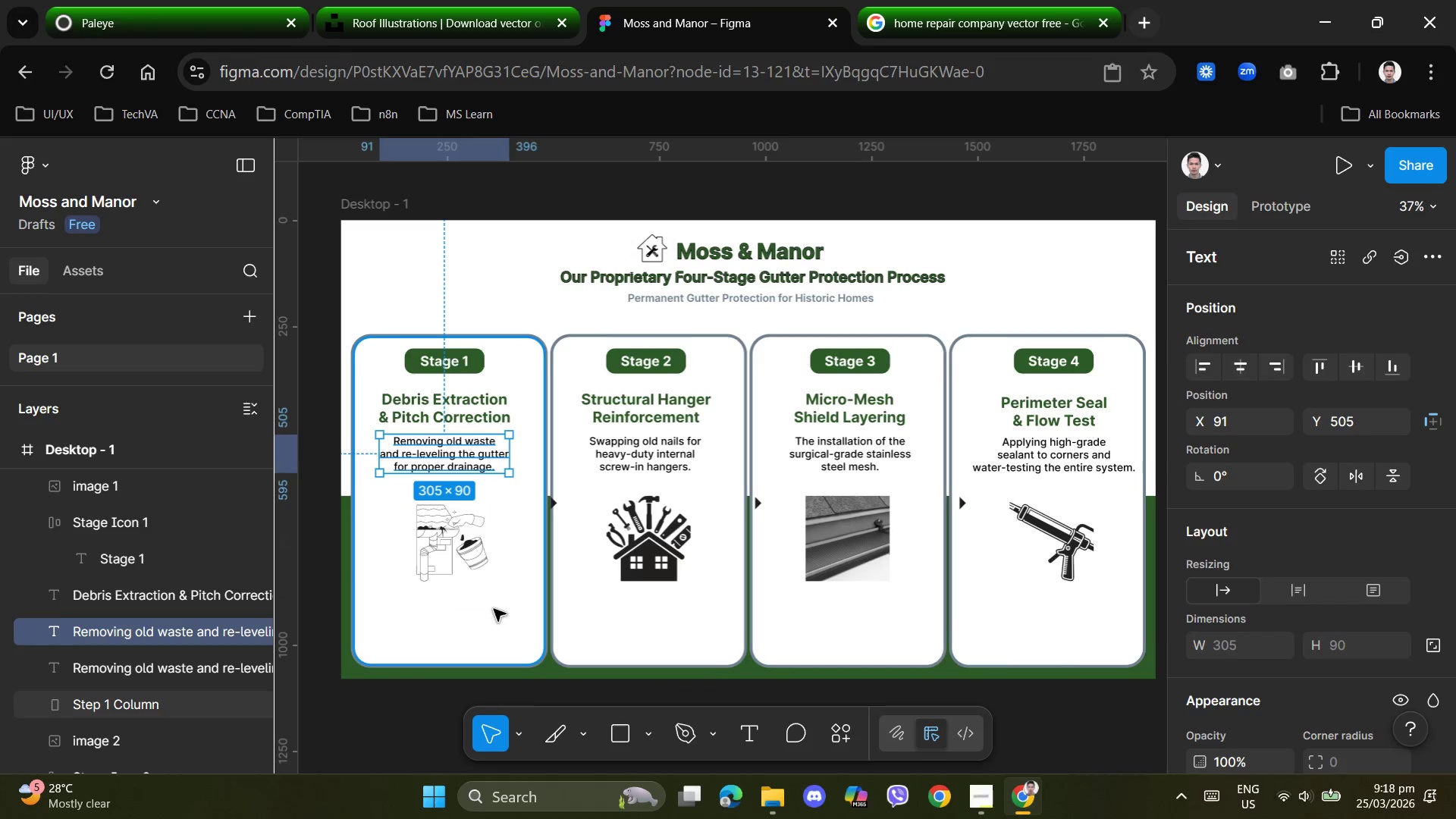 
left_click([492, 618])
 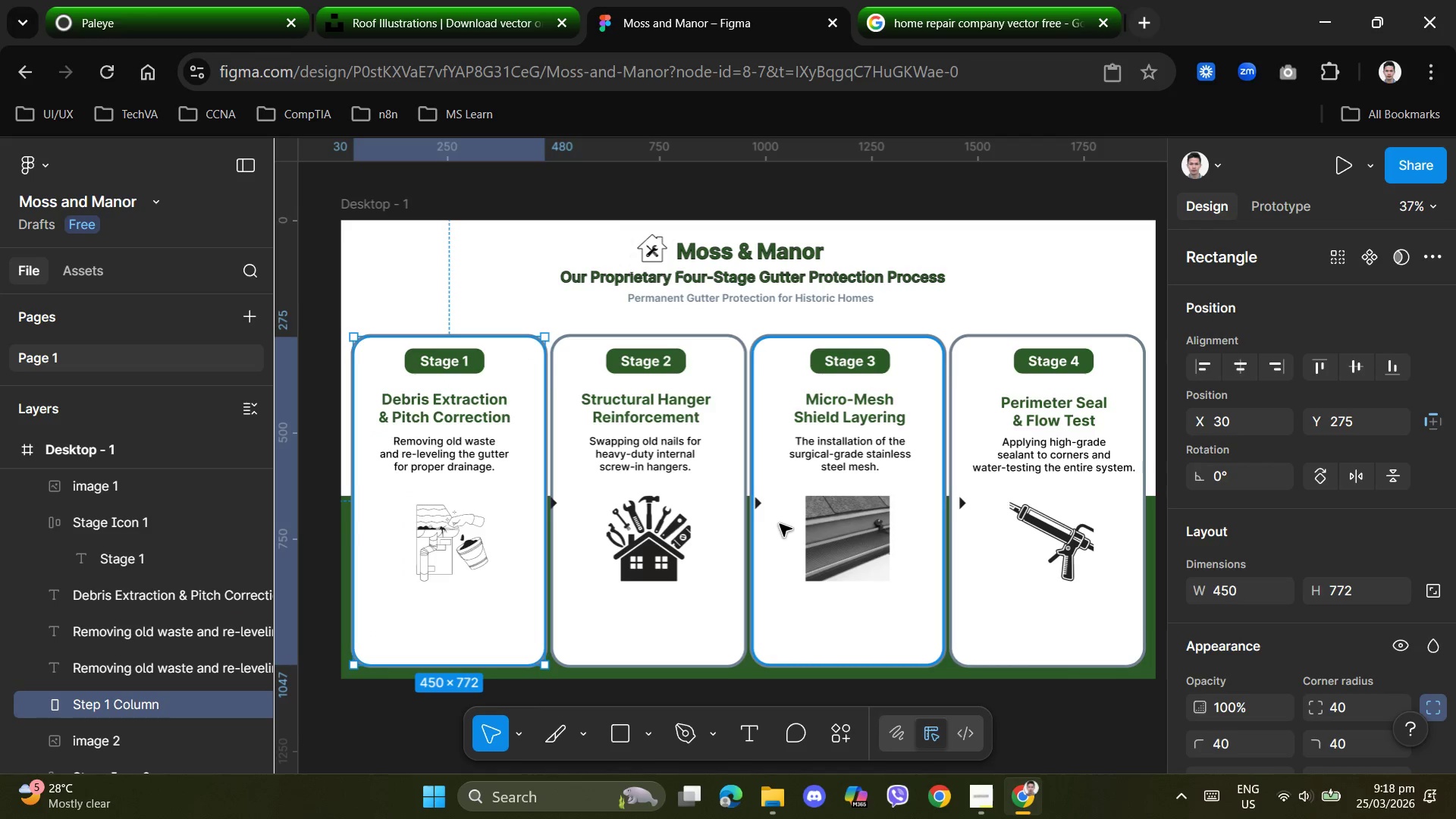 
wait(8.16)
 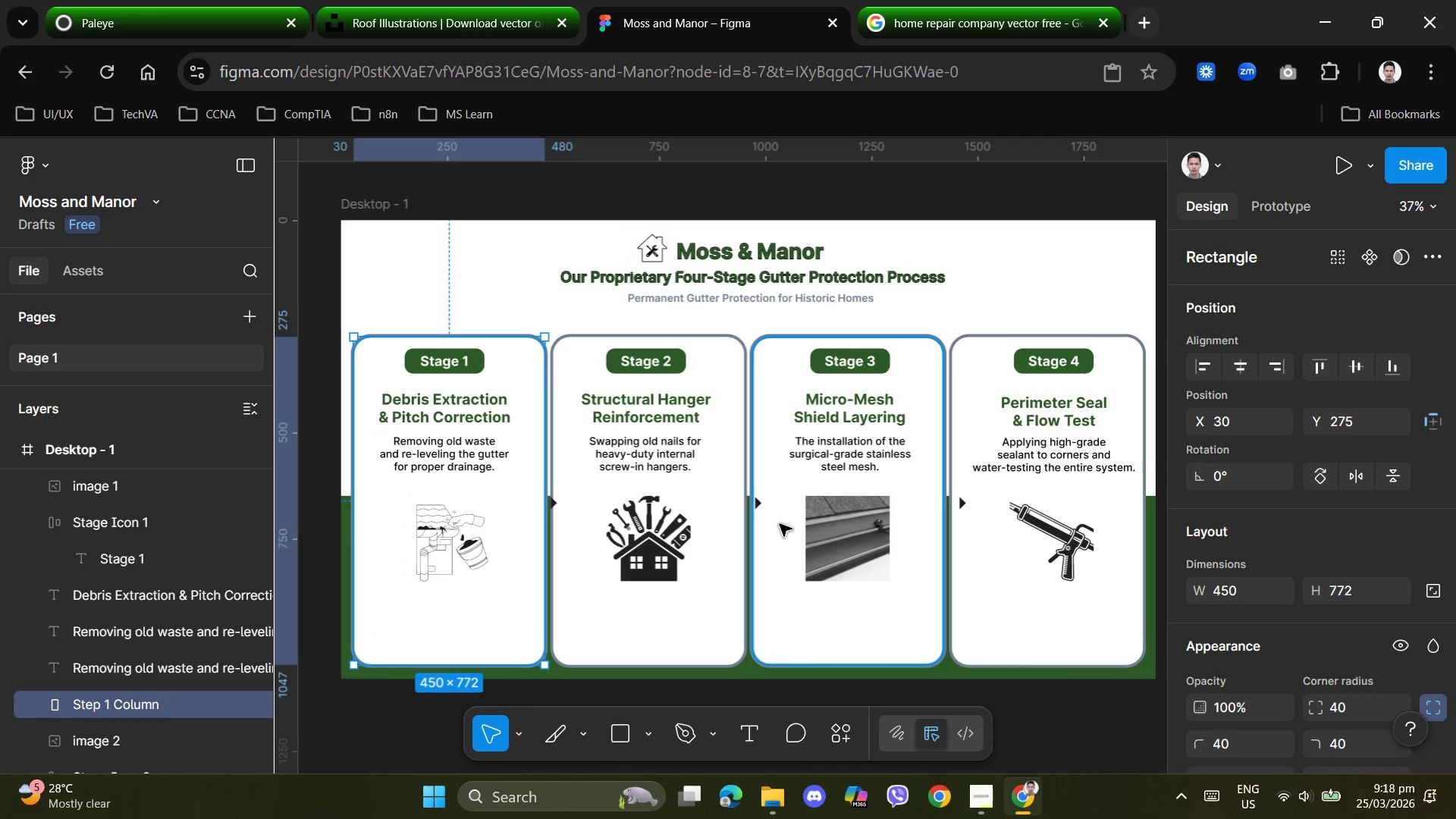 
left_click_drag(start_coordinate=[1056, 459], to_coordinate=[1050, 456])
 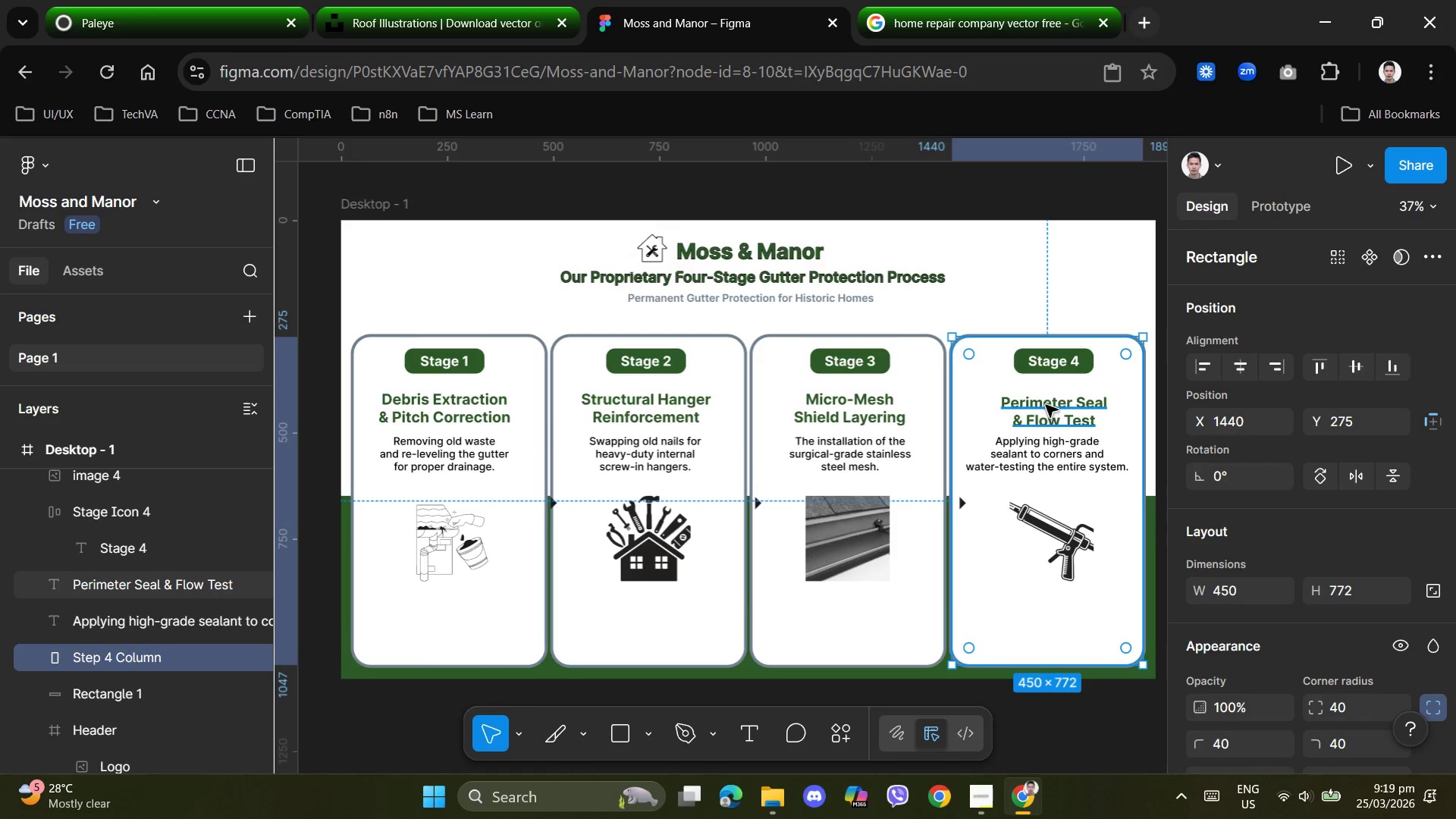 
left_click_drag(start_coordinate=[1050, 407], to_coordinate=[1043, 407])
 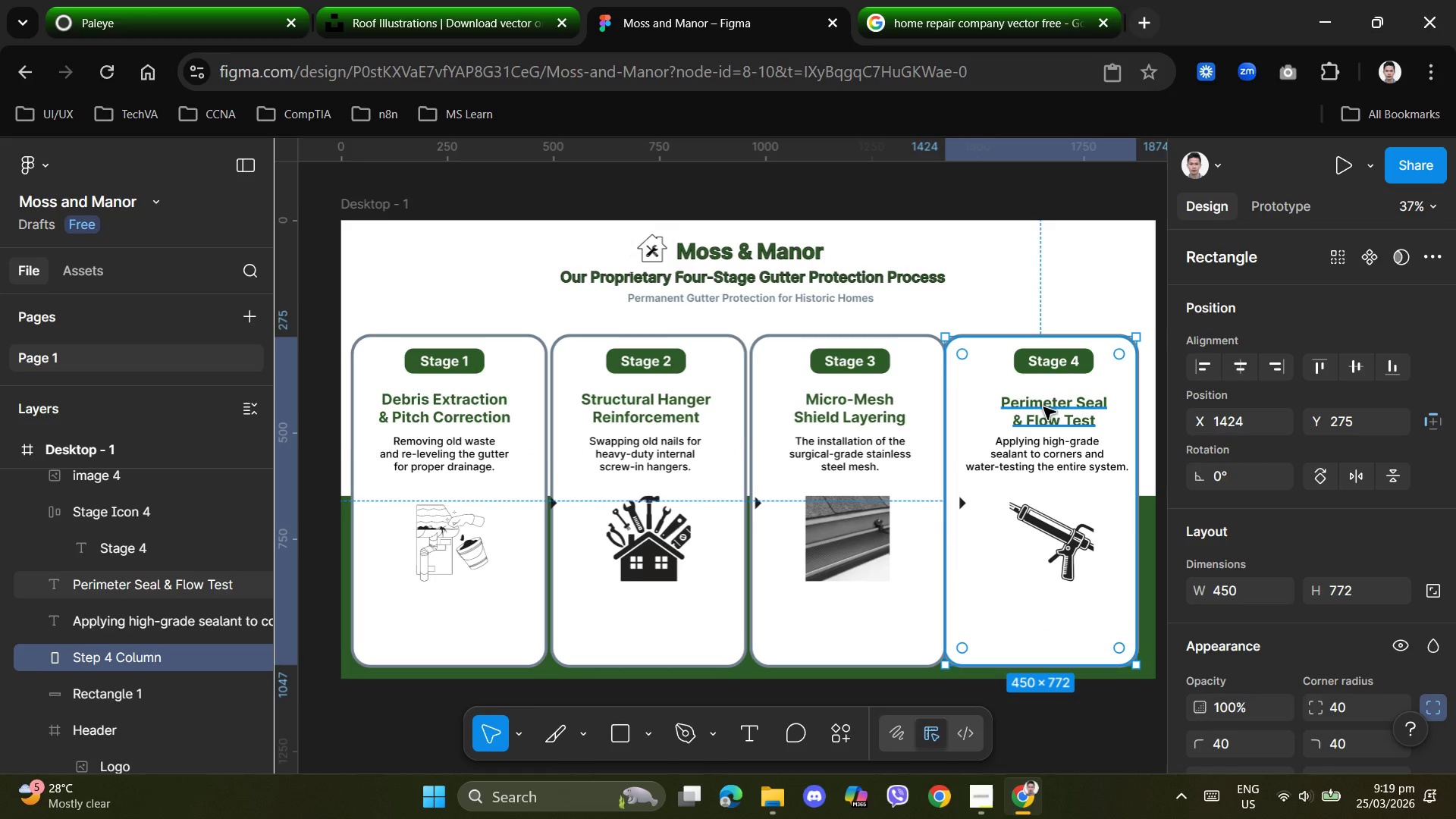 
key(Control+Z)
 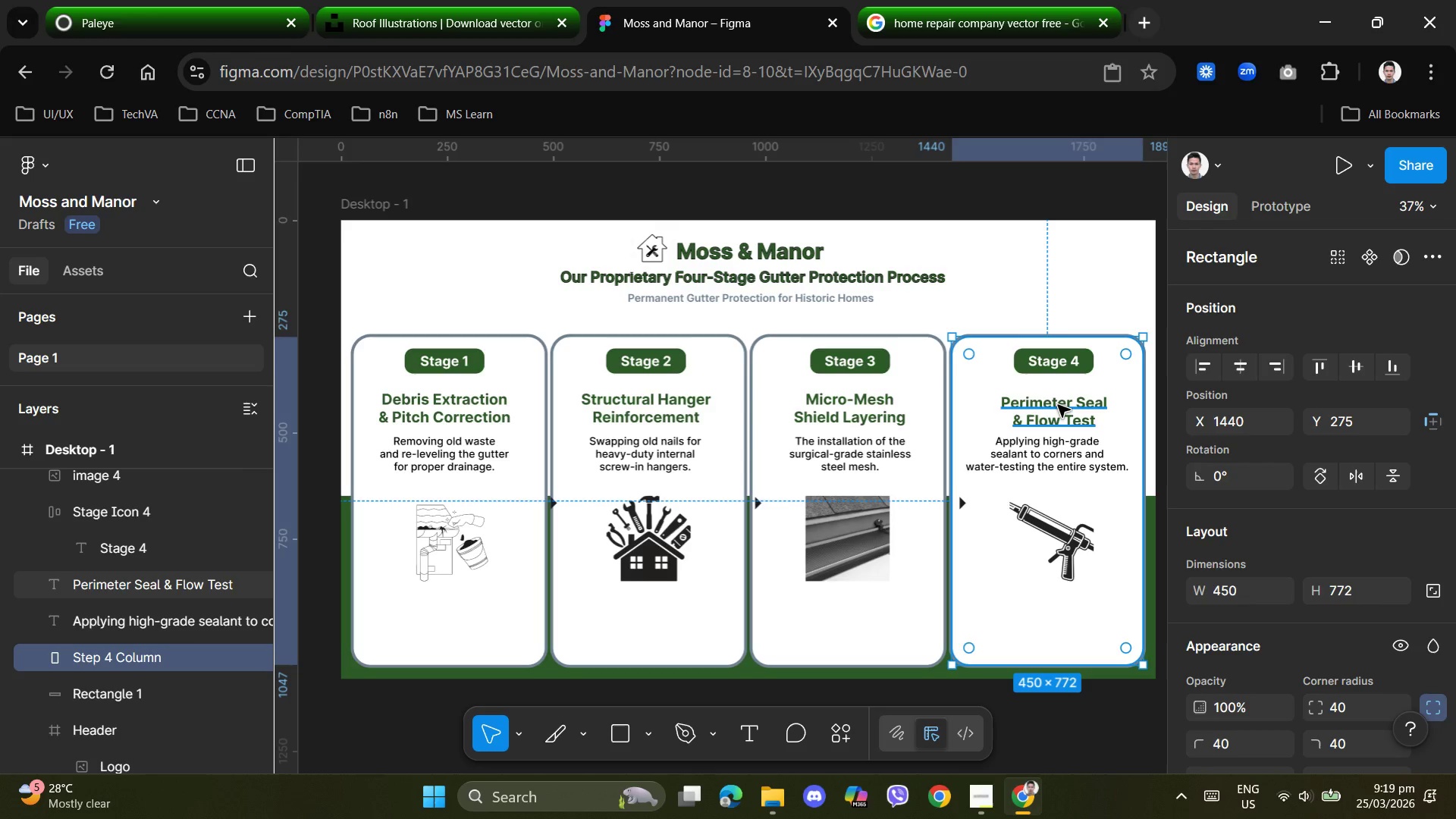 
left_click([1058, 405])
 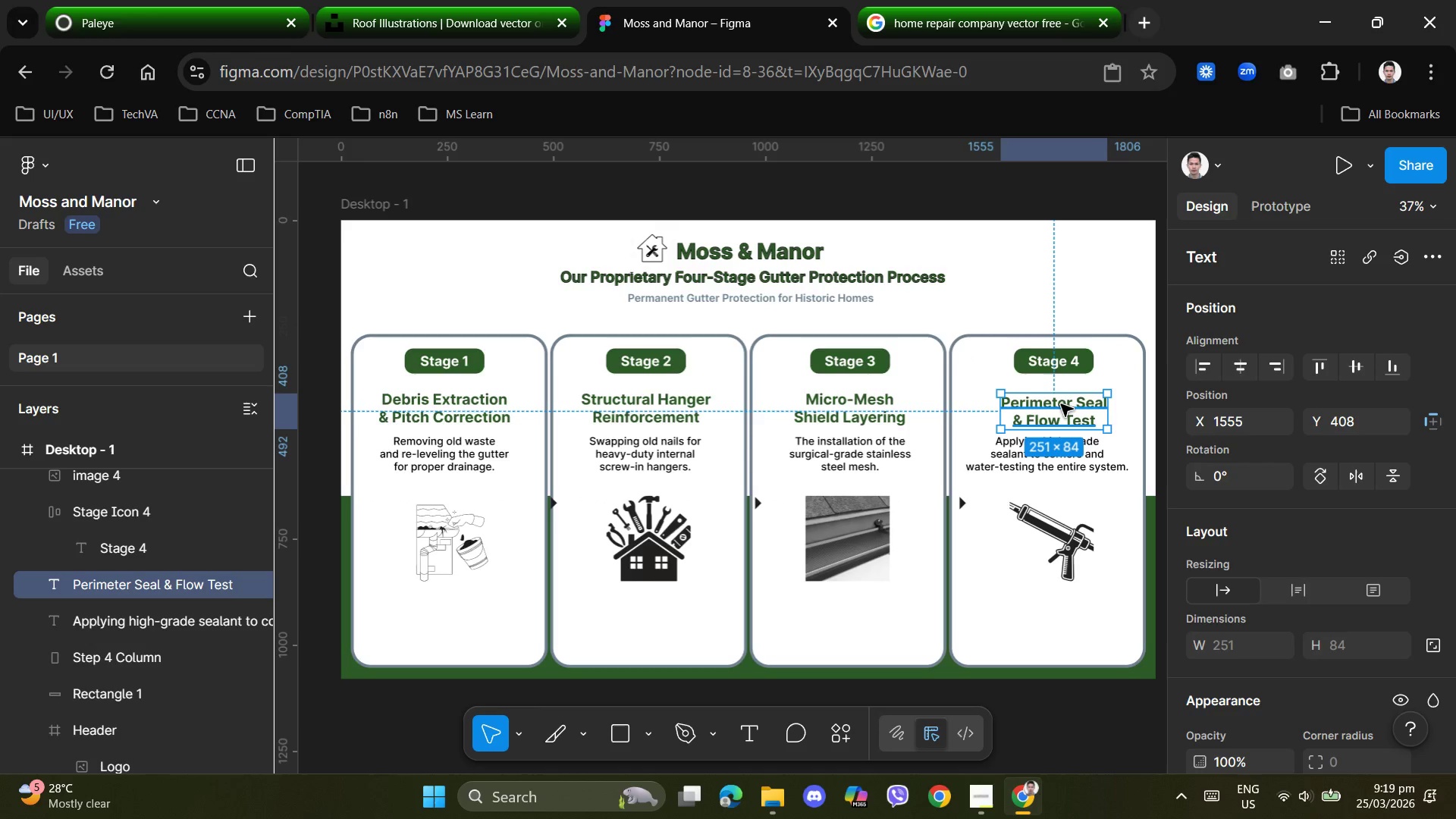 
left_click_drag(start_coordinate=[1061, 404], to_coordinate=[1056, 403])
 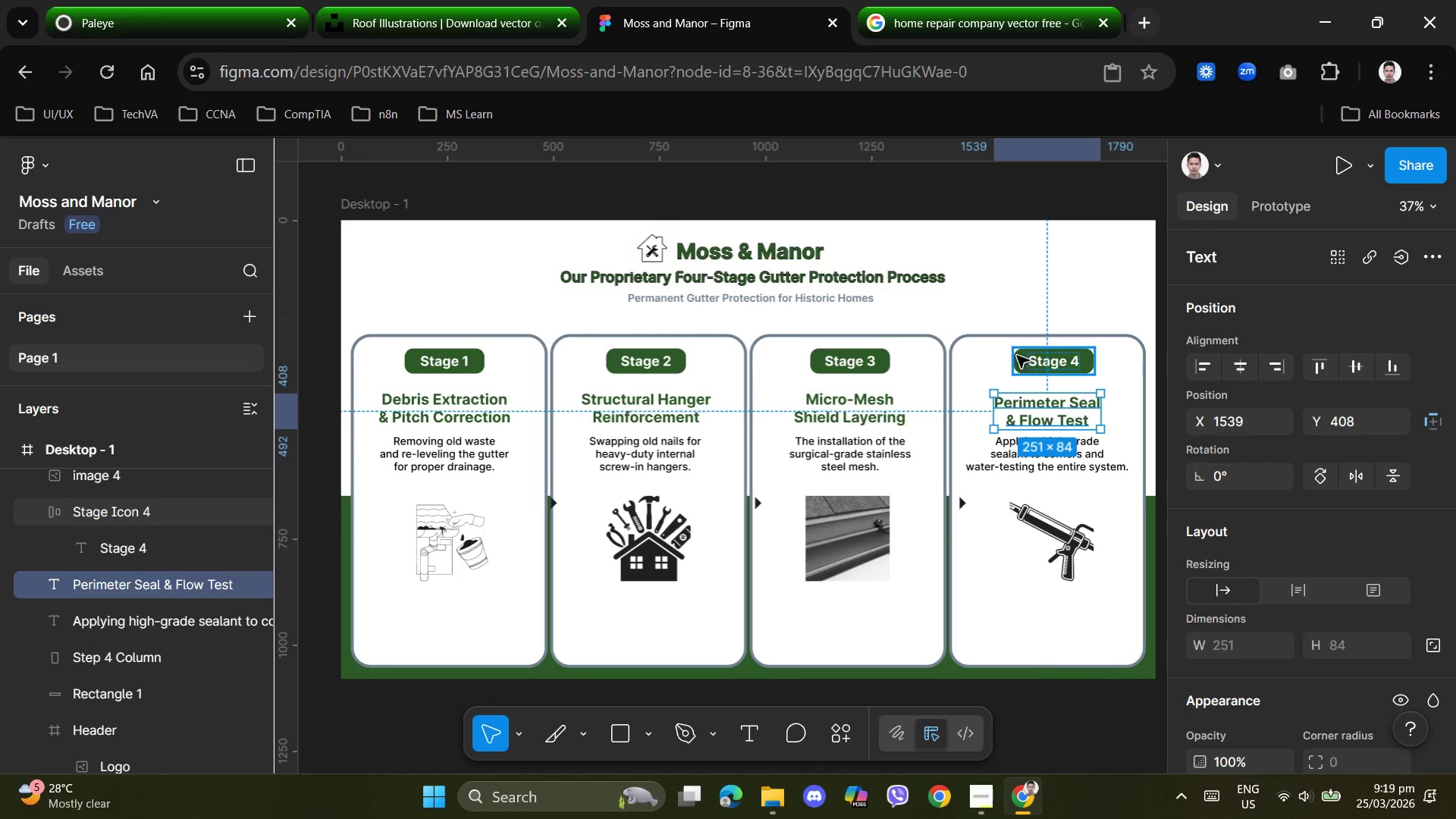 
left_click([1017, 356])
 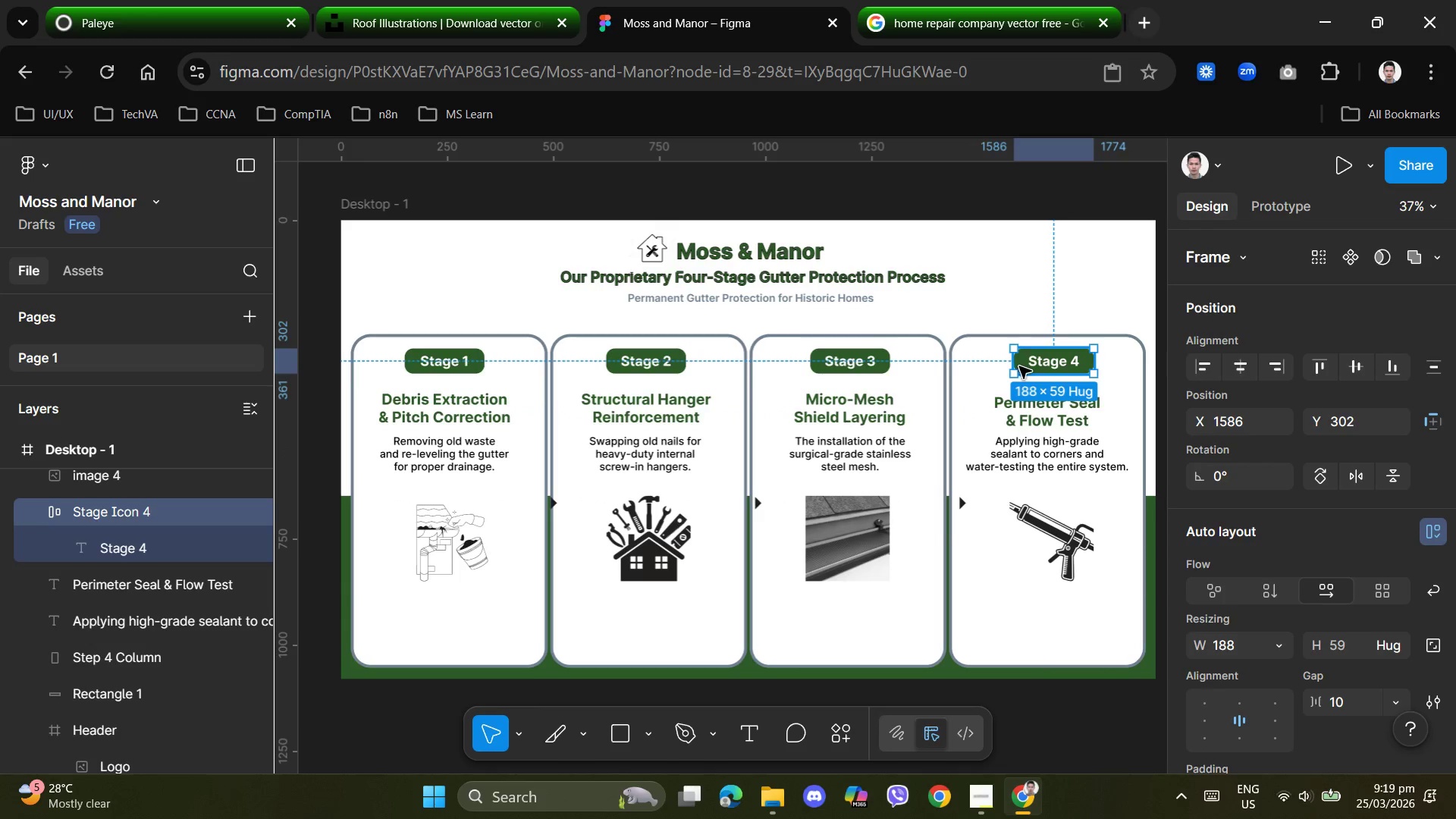 
left_click_drag(start_coordinate=[1019, 366], to_coordinate=[1014, 366])
 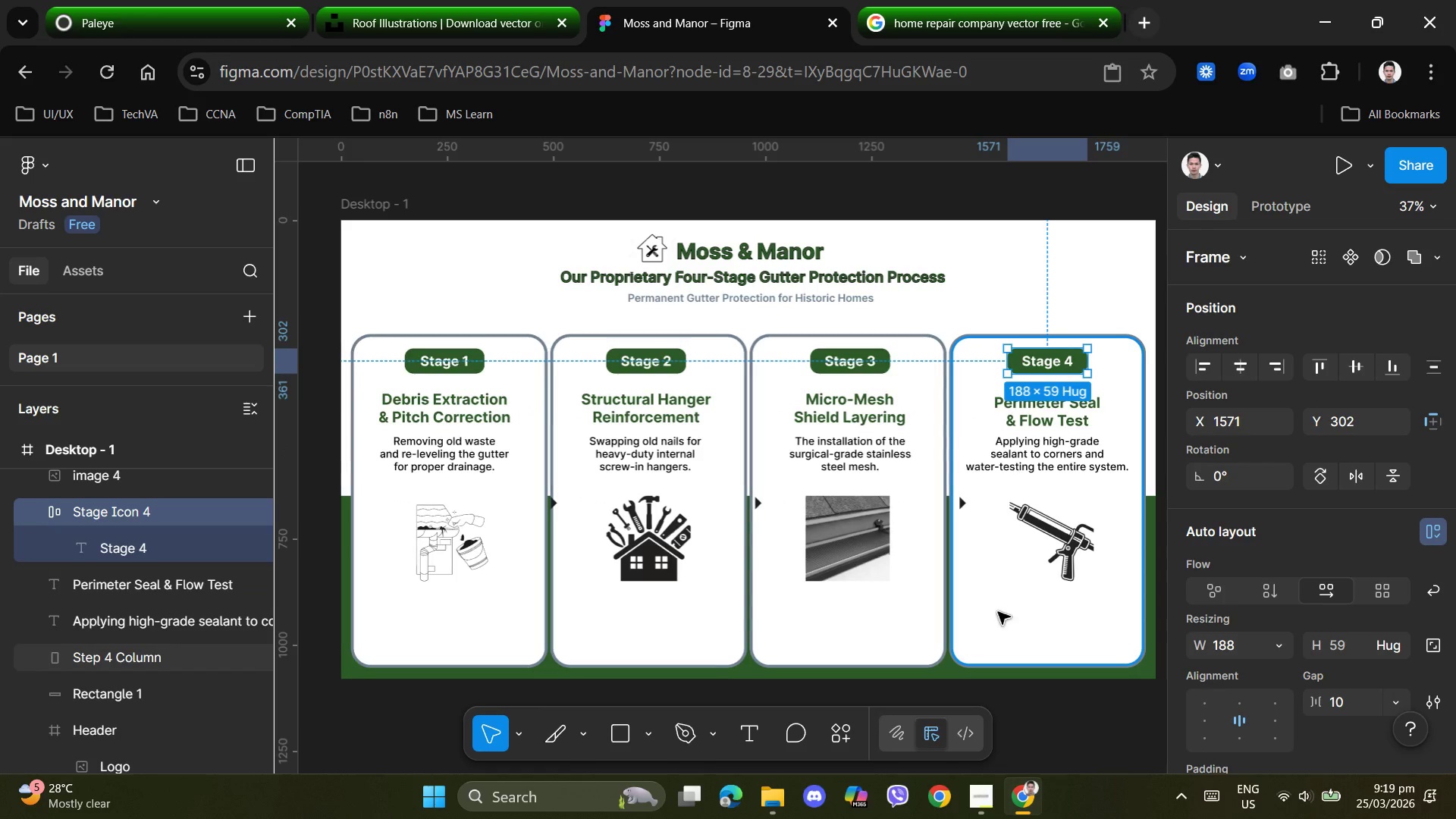 
left_click([999, 613])
 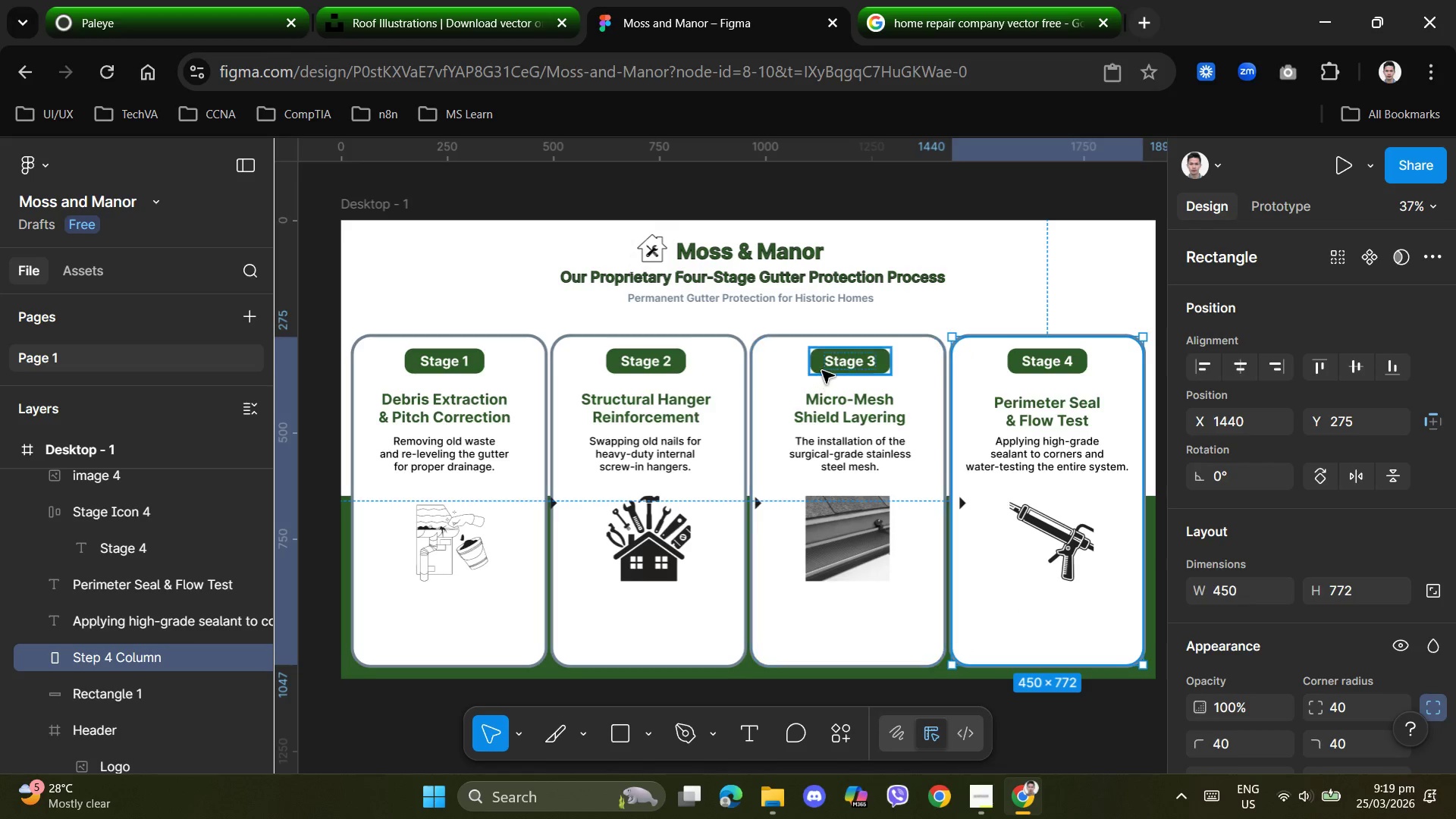 
left_click([818, 369])
 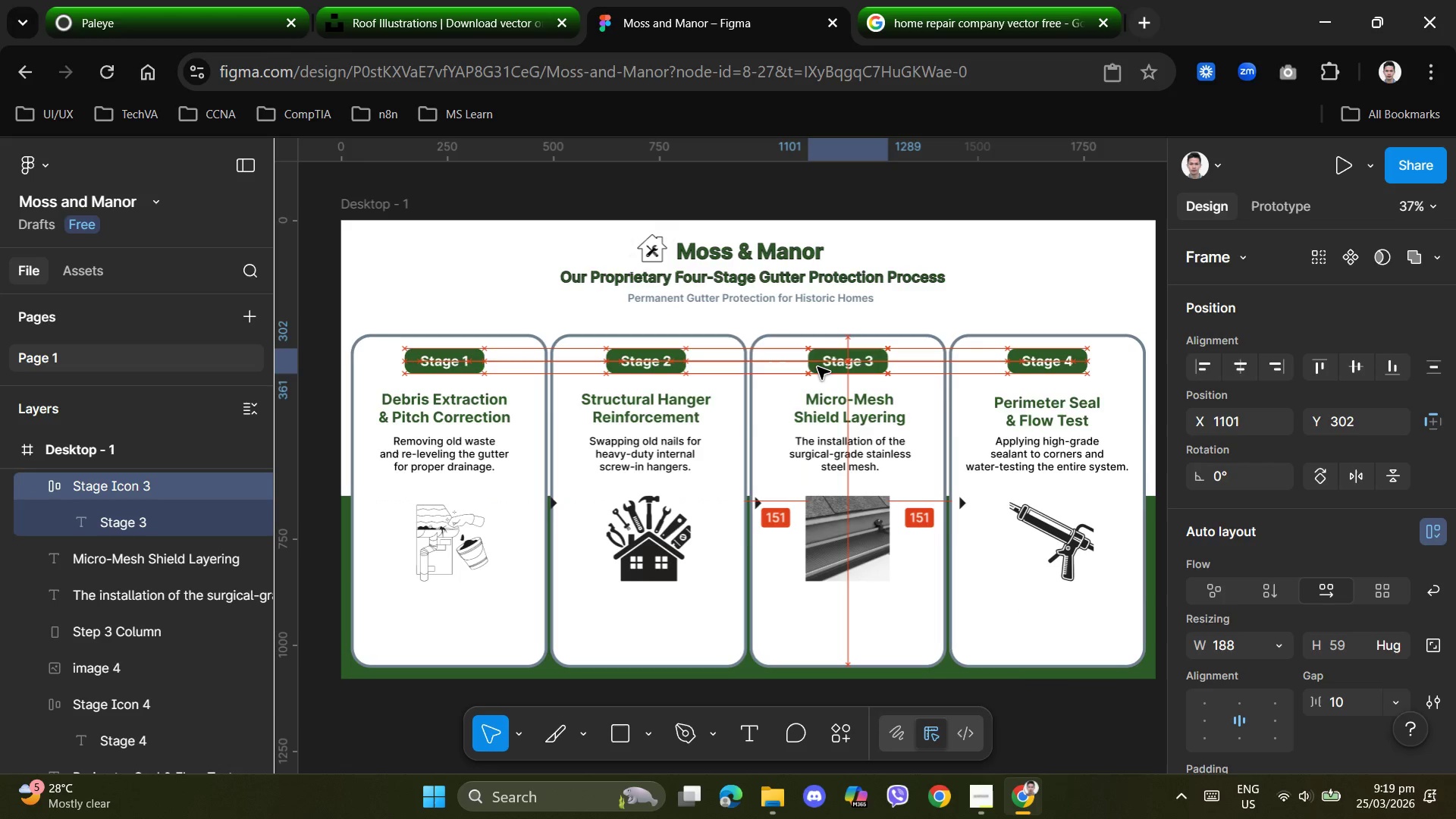 
wait(6.27)
 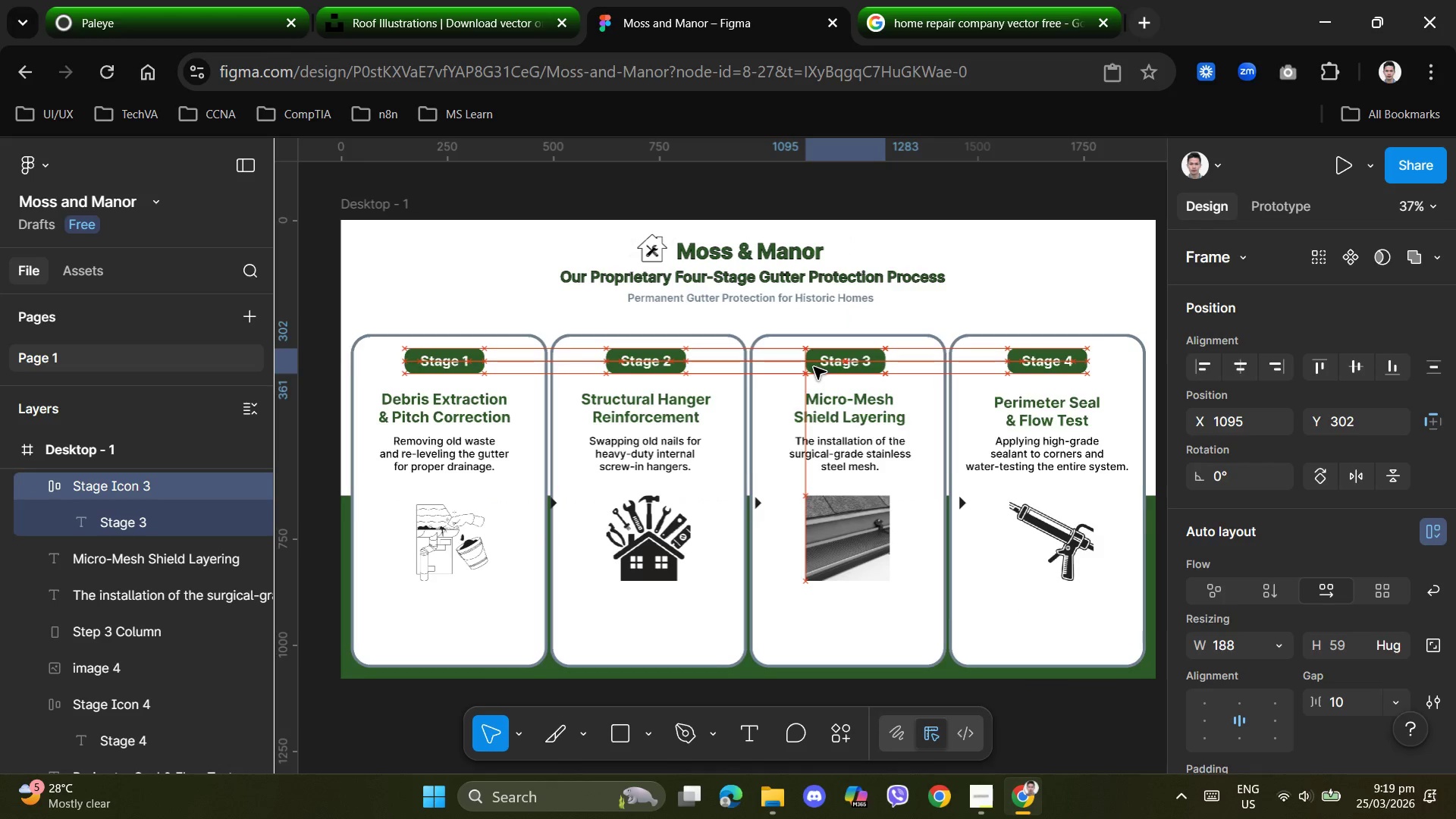 
left_click([774, 418])
 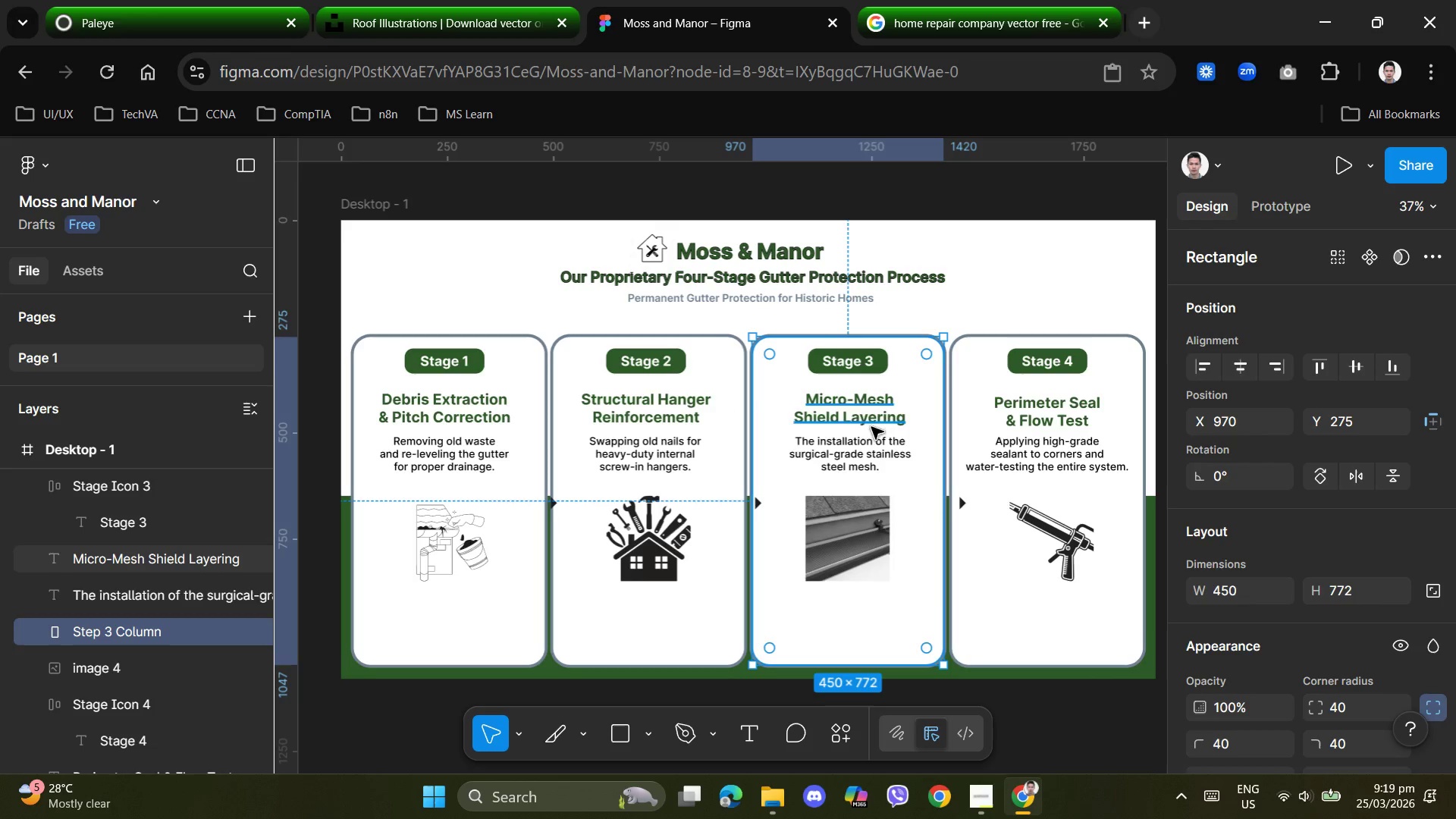 
scroll: coordinate [730, 610], scroll_direction: down, amount: 1.0
 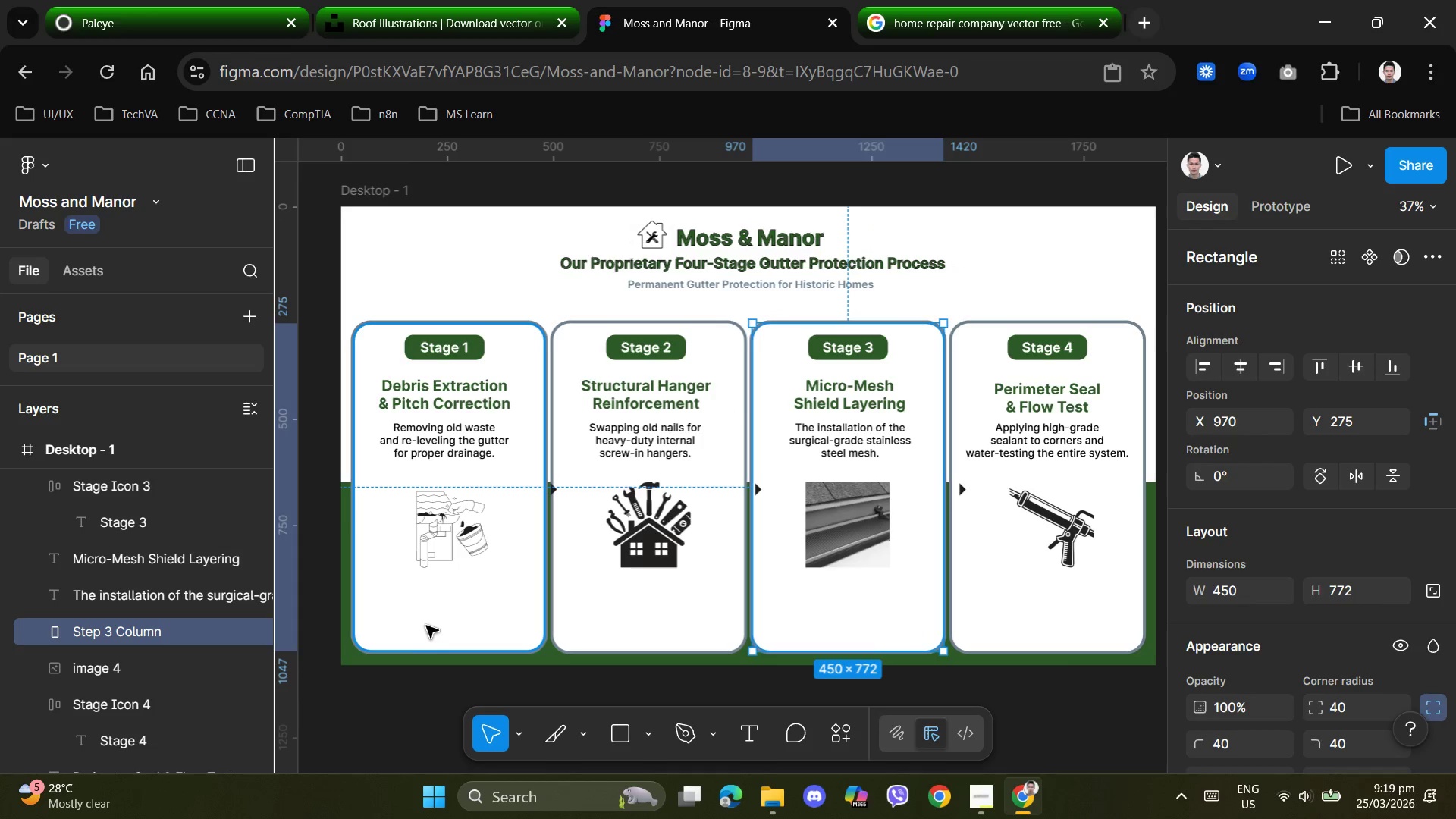 
scroll: coordinate [426, 626], scroll_direction: up, amount: 5.0
 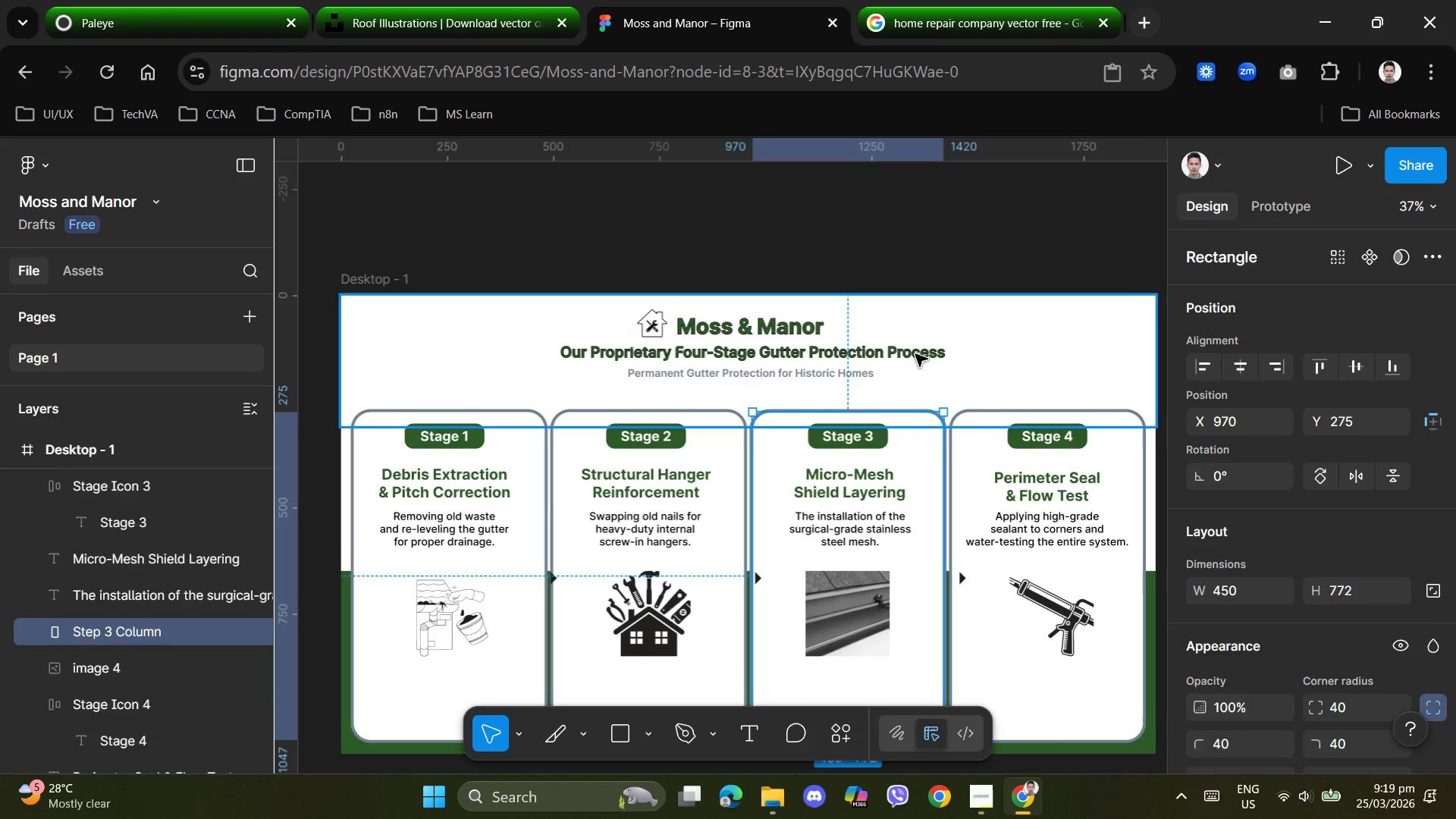 
left_click([922, 351])
 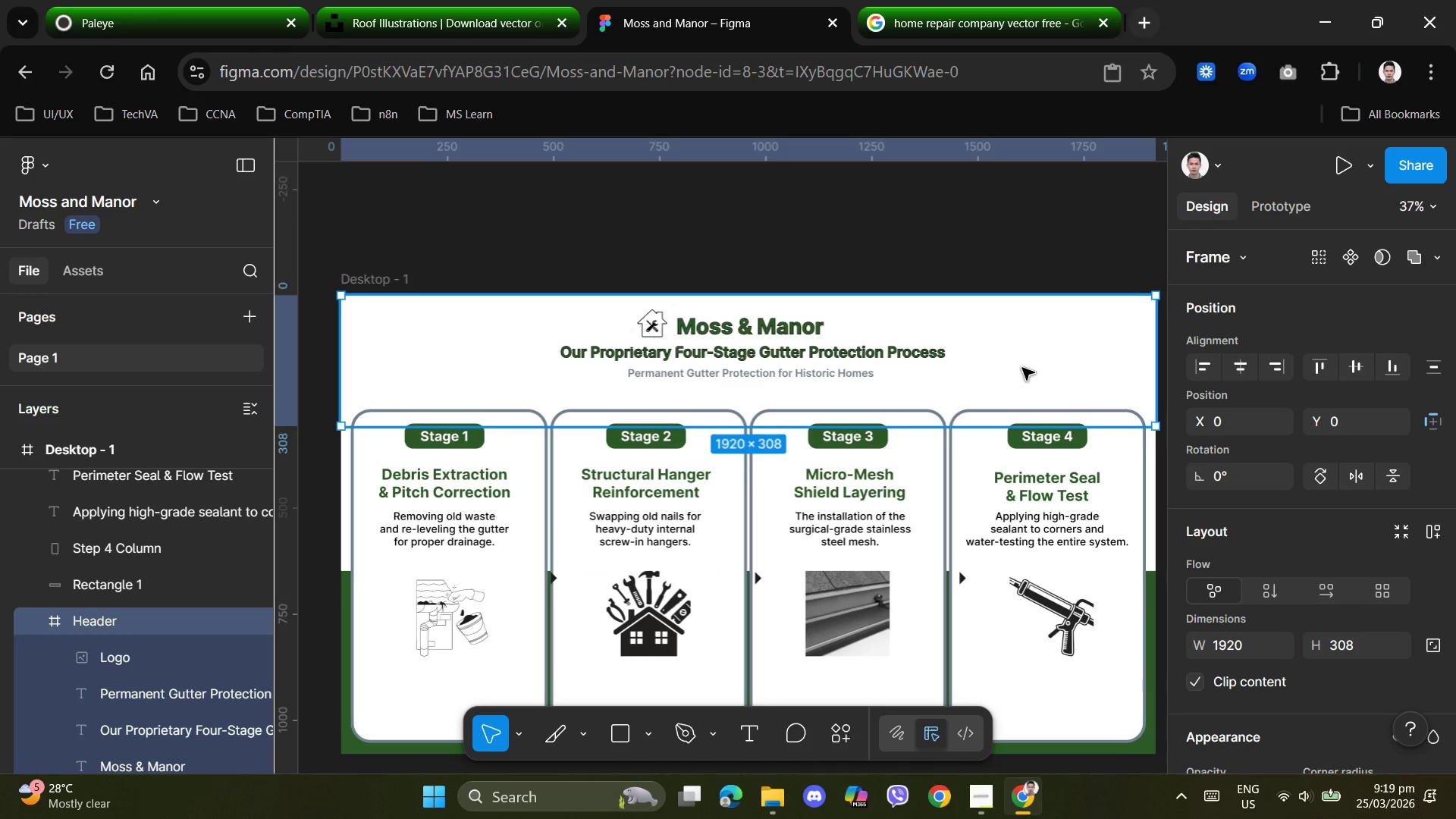 
hold_key(key=ControlLeft, duration=1.5)
scroll: coordinate [1022, 368], scroll_direction: up, amount: 8.0
 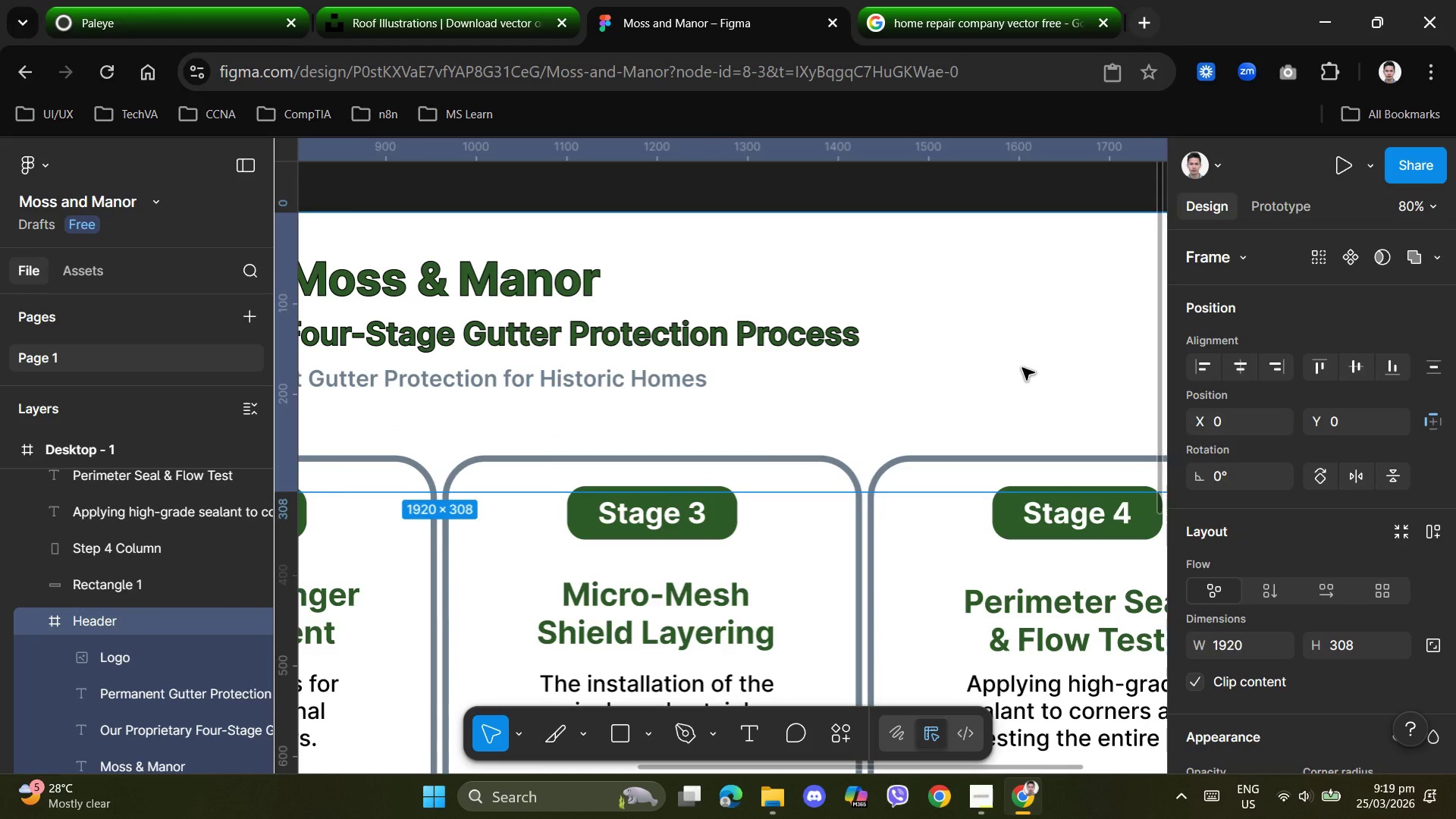 
key(Control+ControlLeft)
 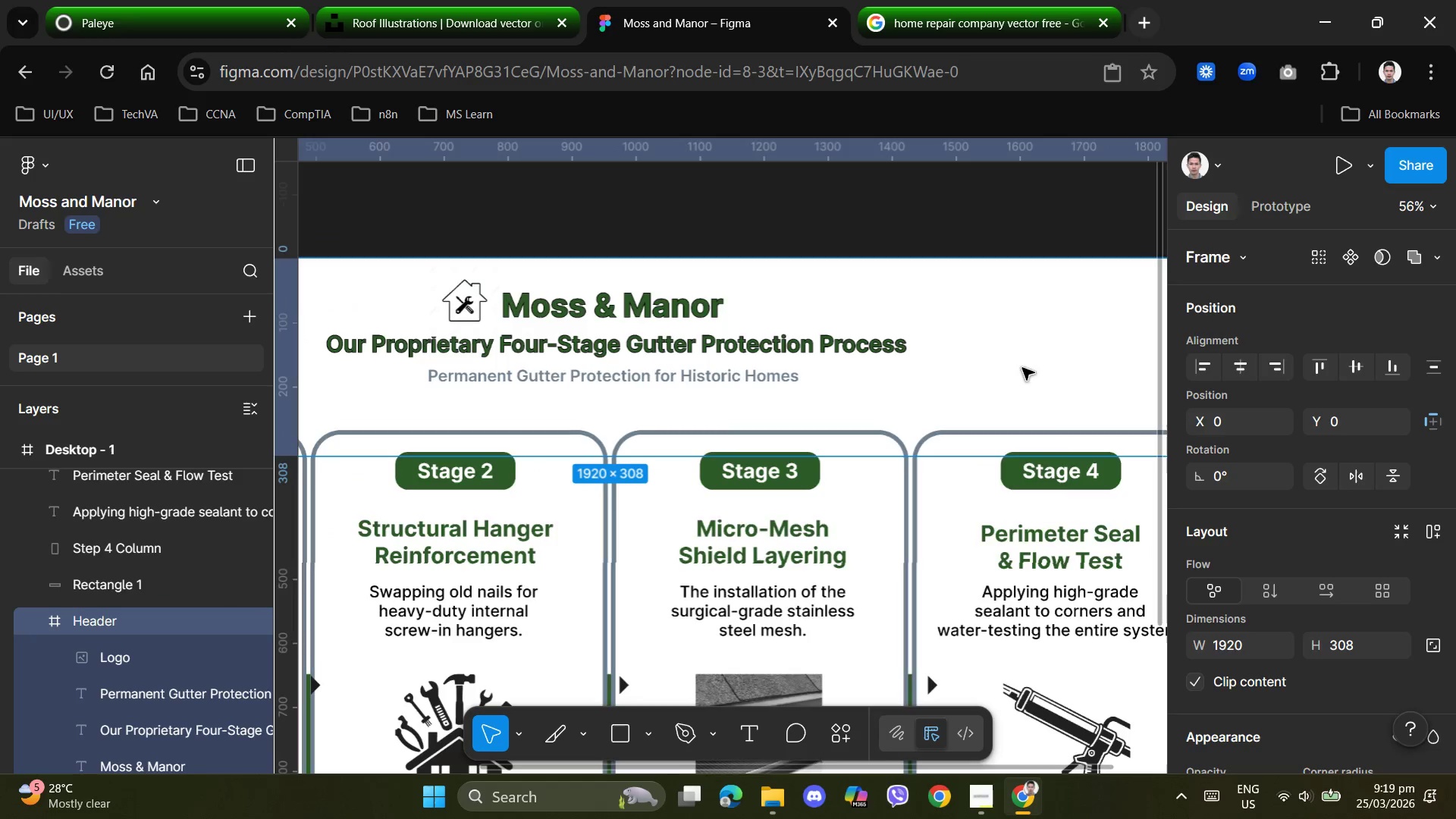 
key(Control+ControlLeft)
 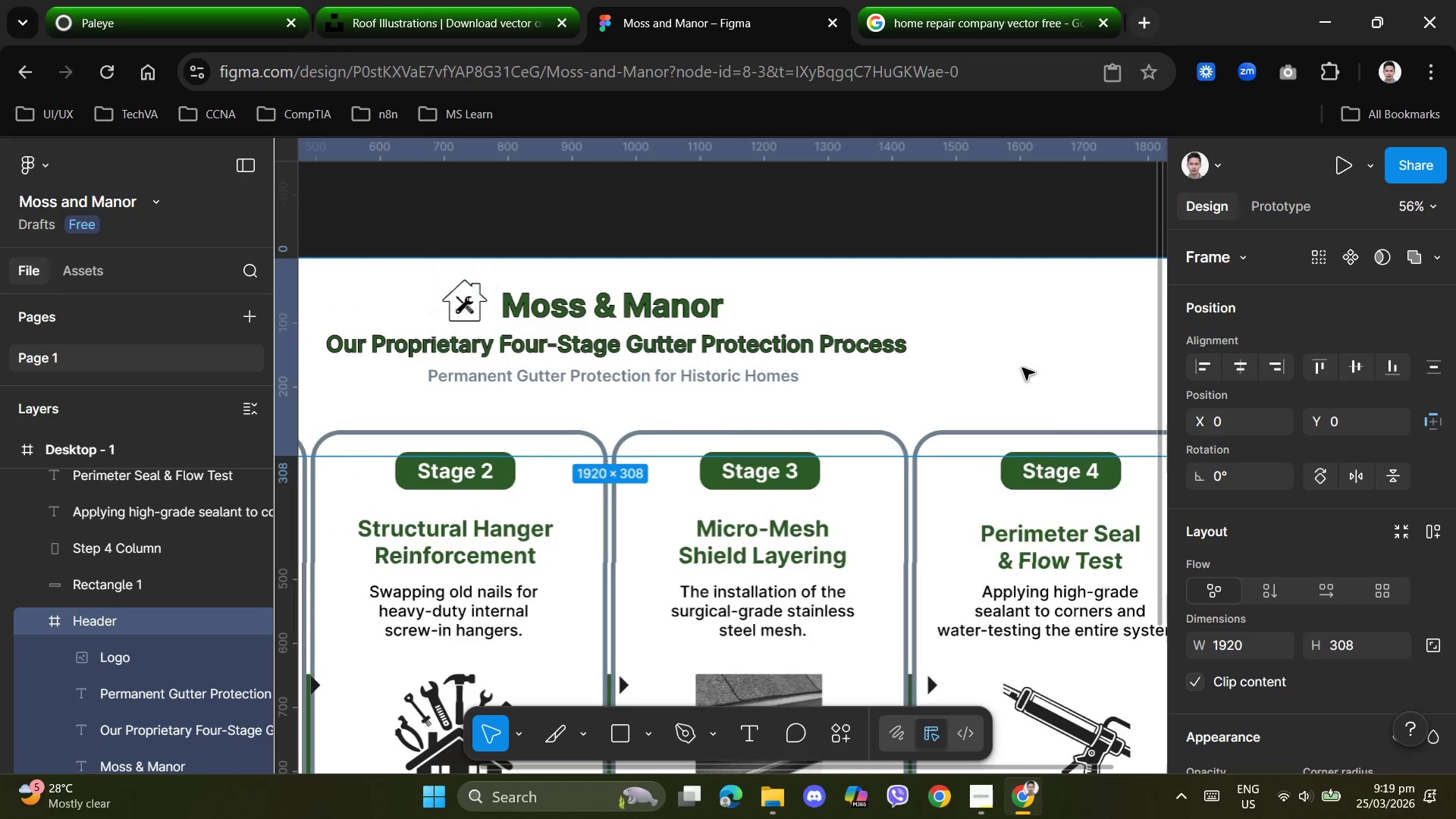 
key(Control+ControlLeft)
 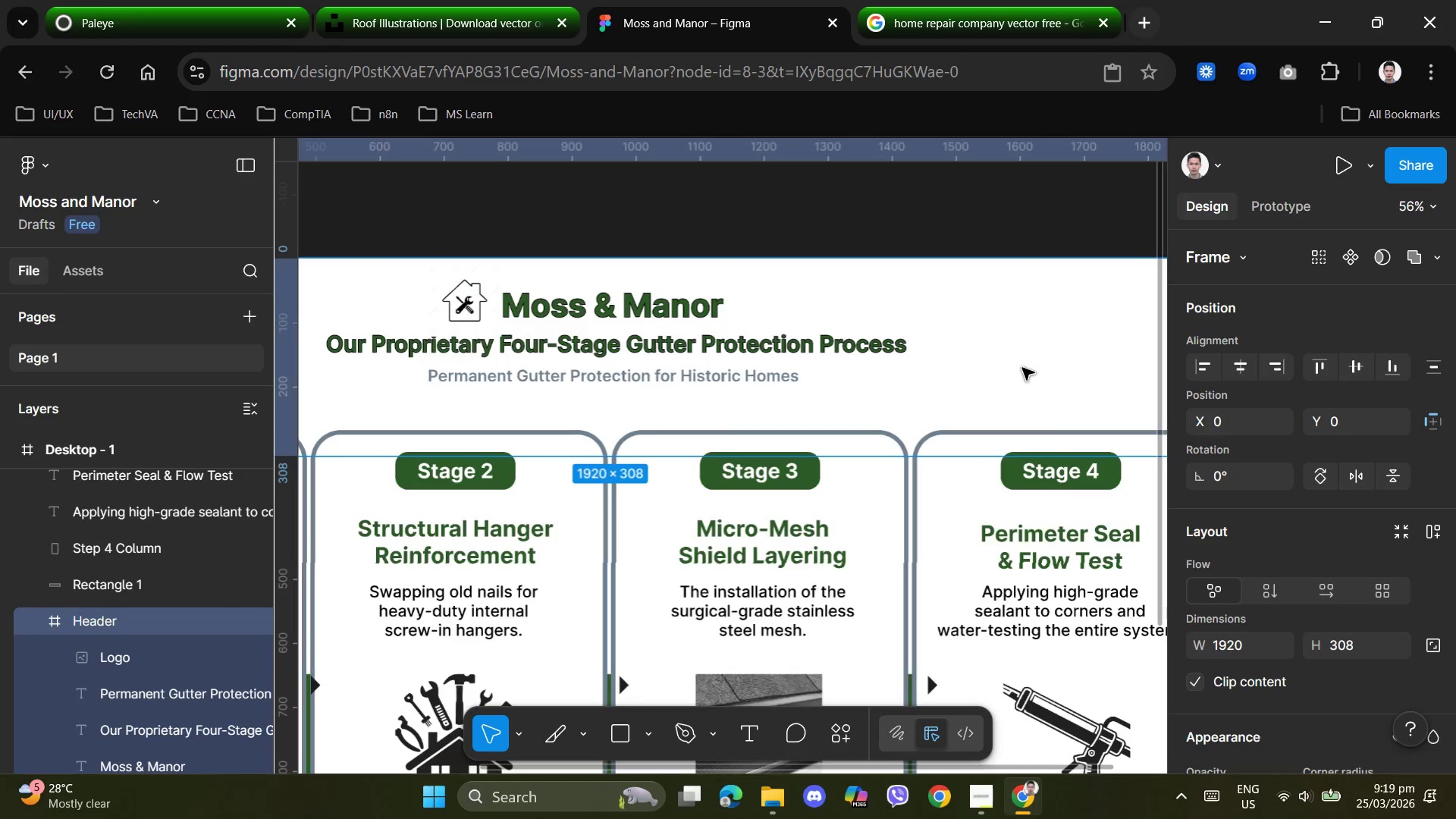 
key(Control+ControlLeft)
 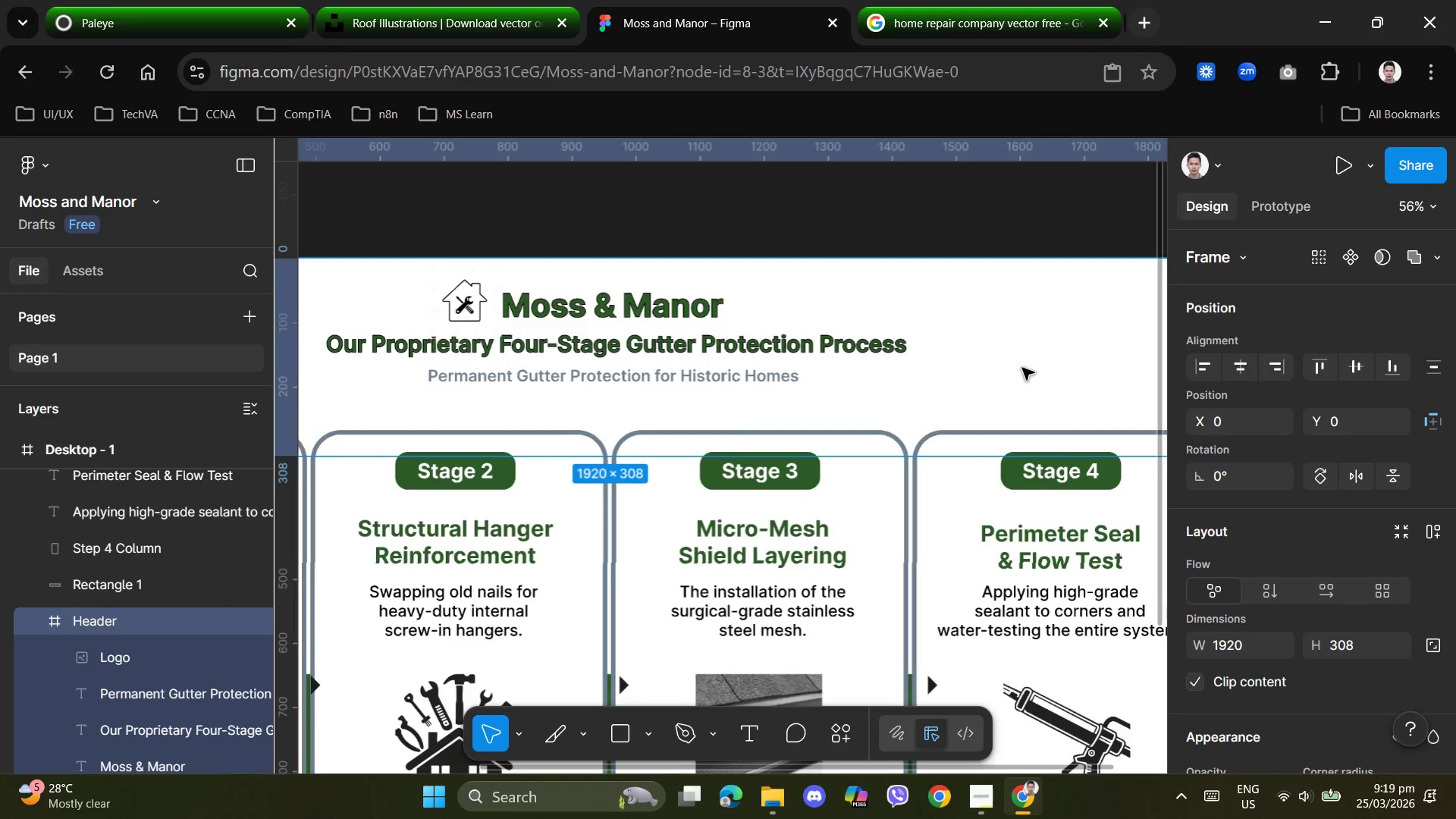 
key(Control+ControlLeft)
 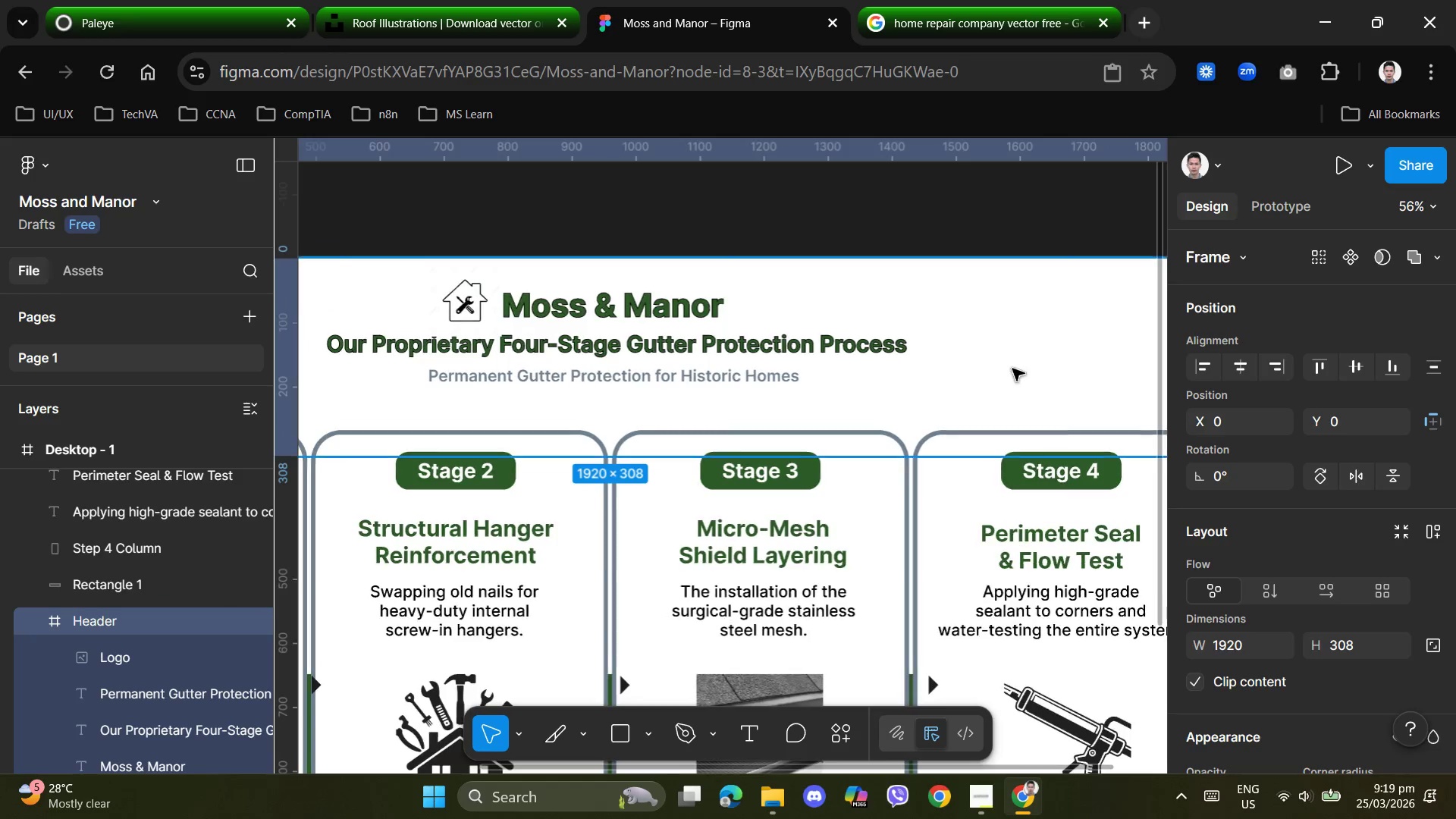 
key(Control+ControlLeft)
 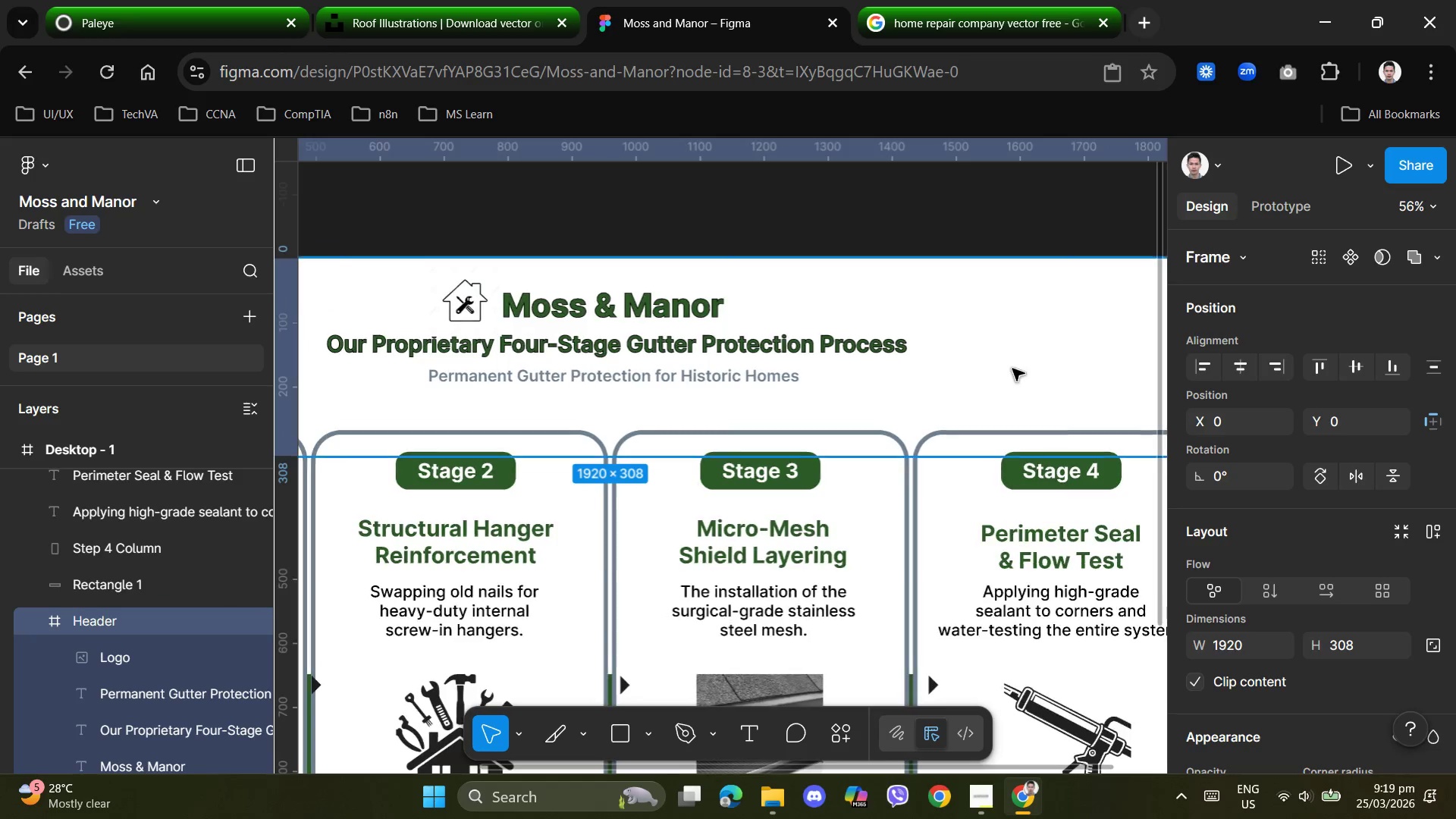 
key(Control+ControlLeft)
 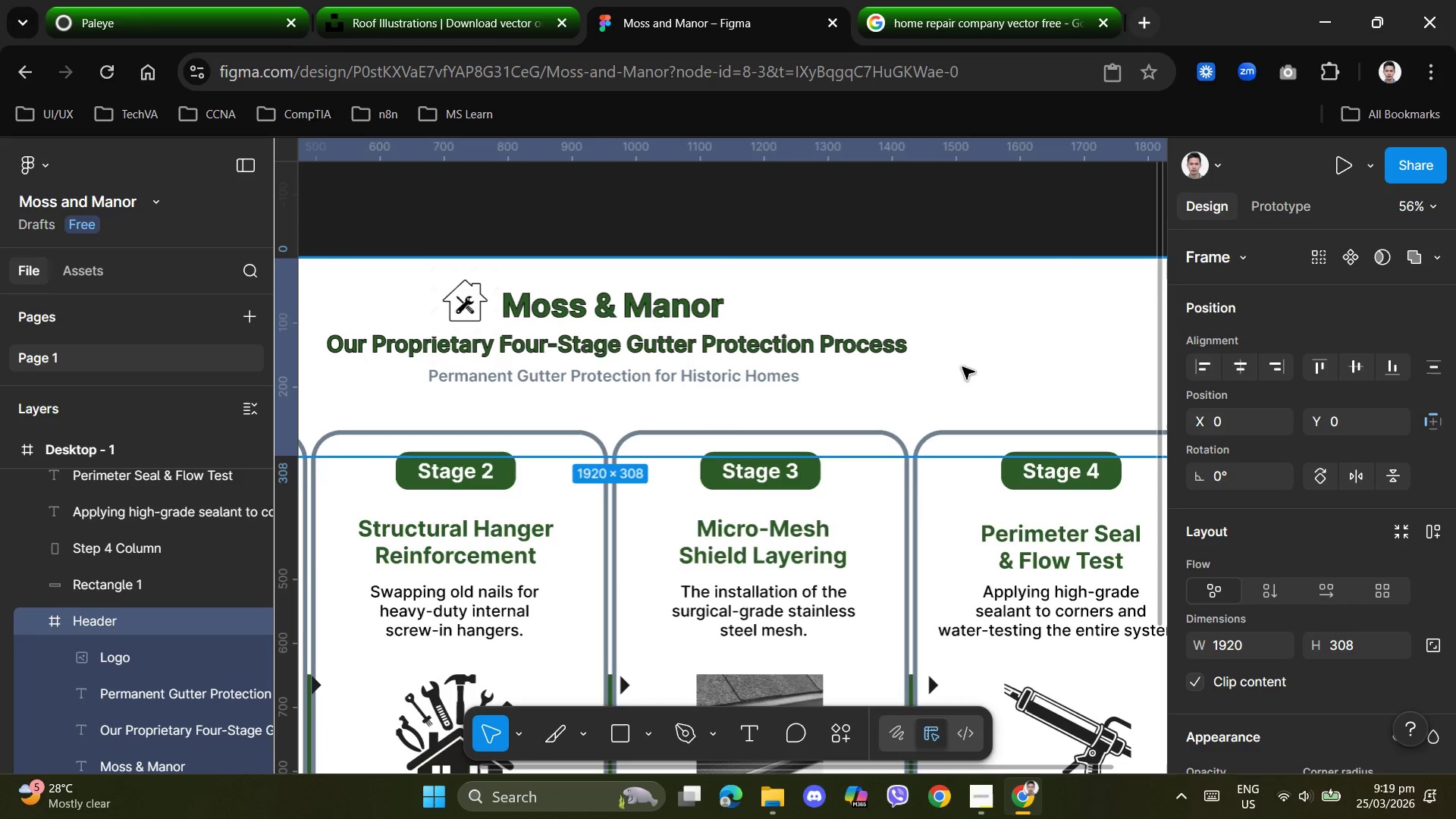 
key(Control+ControlLeft)
 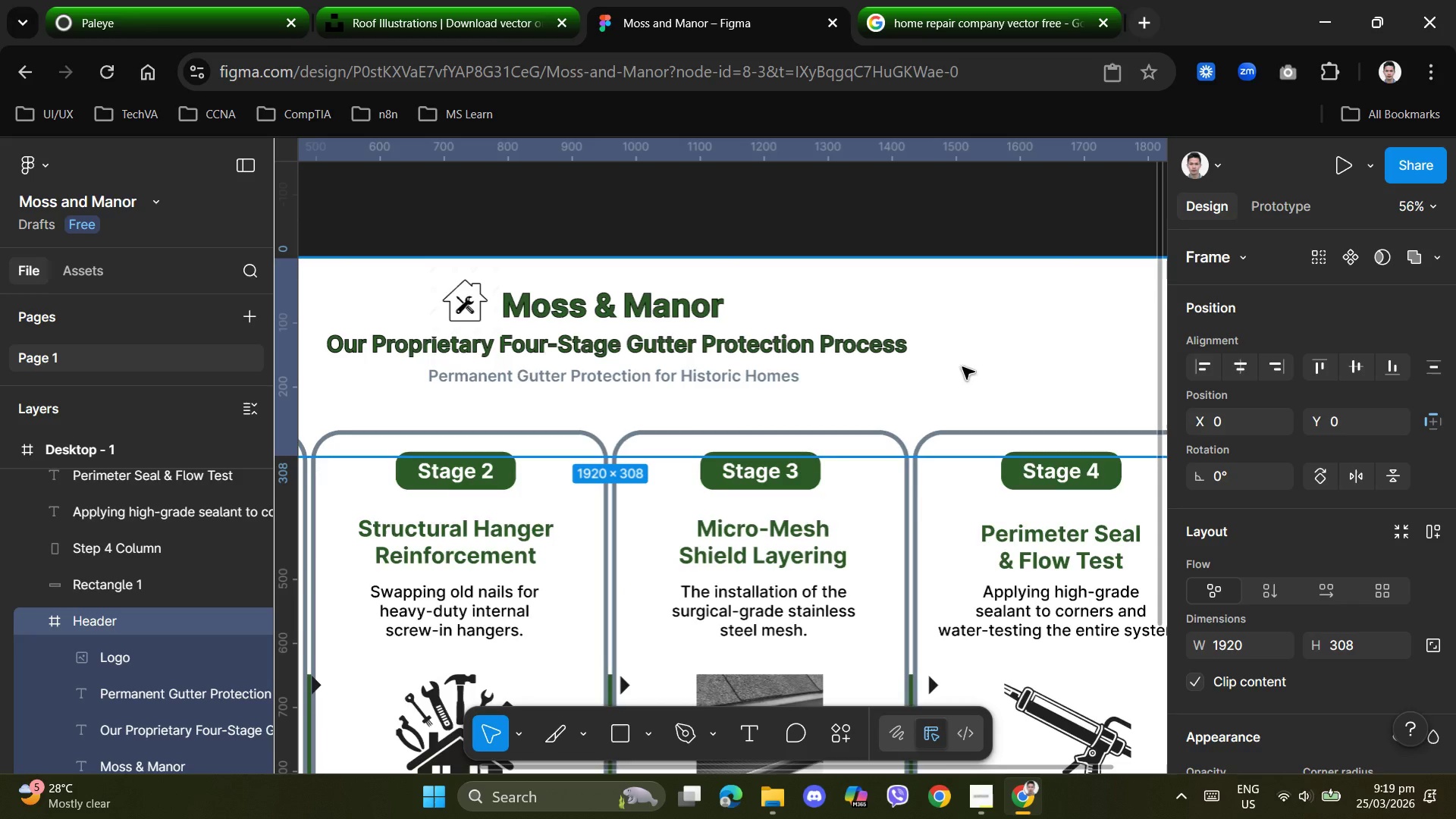 
key(Control+ControlLeft)
 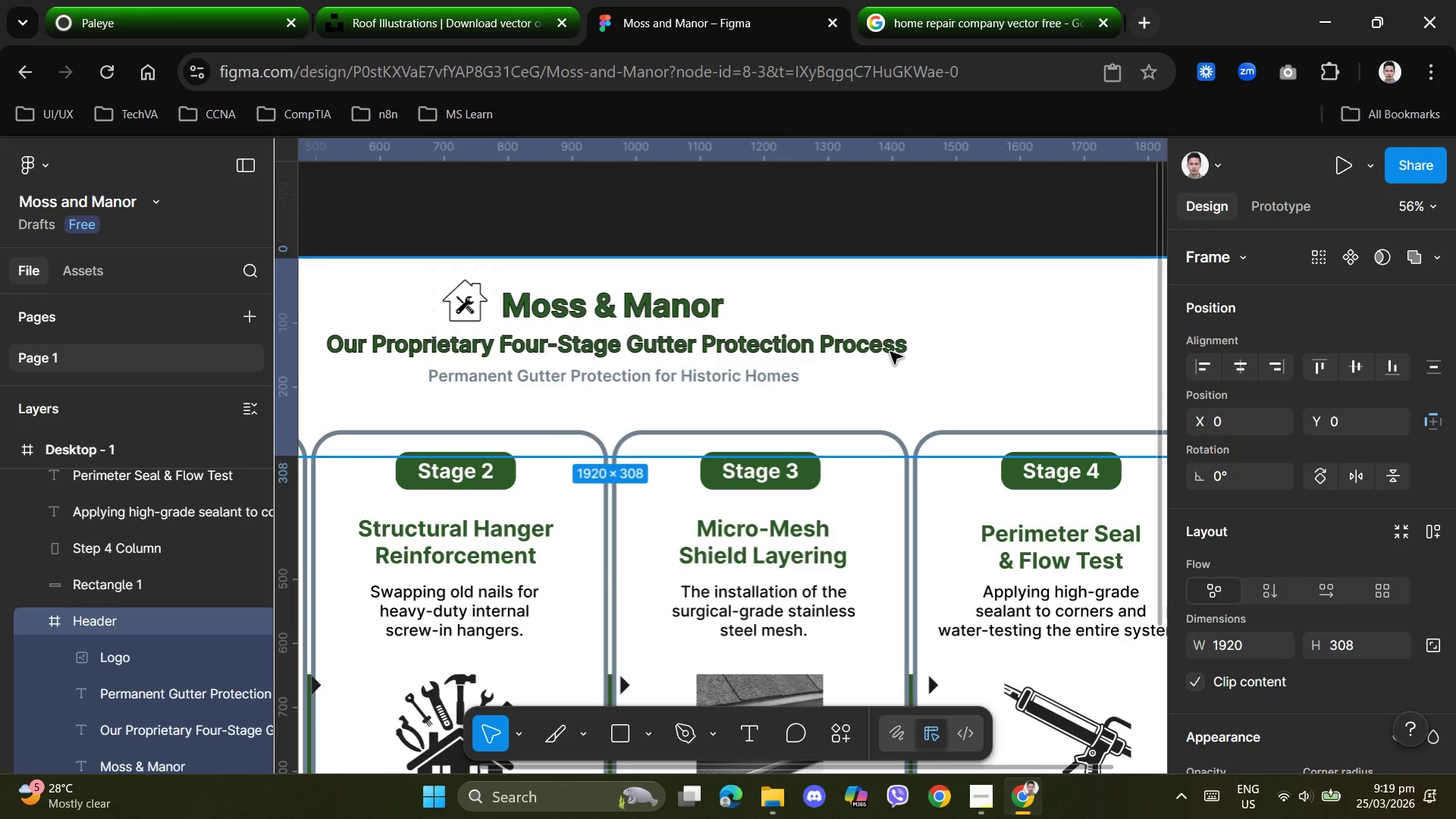 
scroll: coordinate [1022, 368], scroll_direction: down, amount: 4.0
 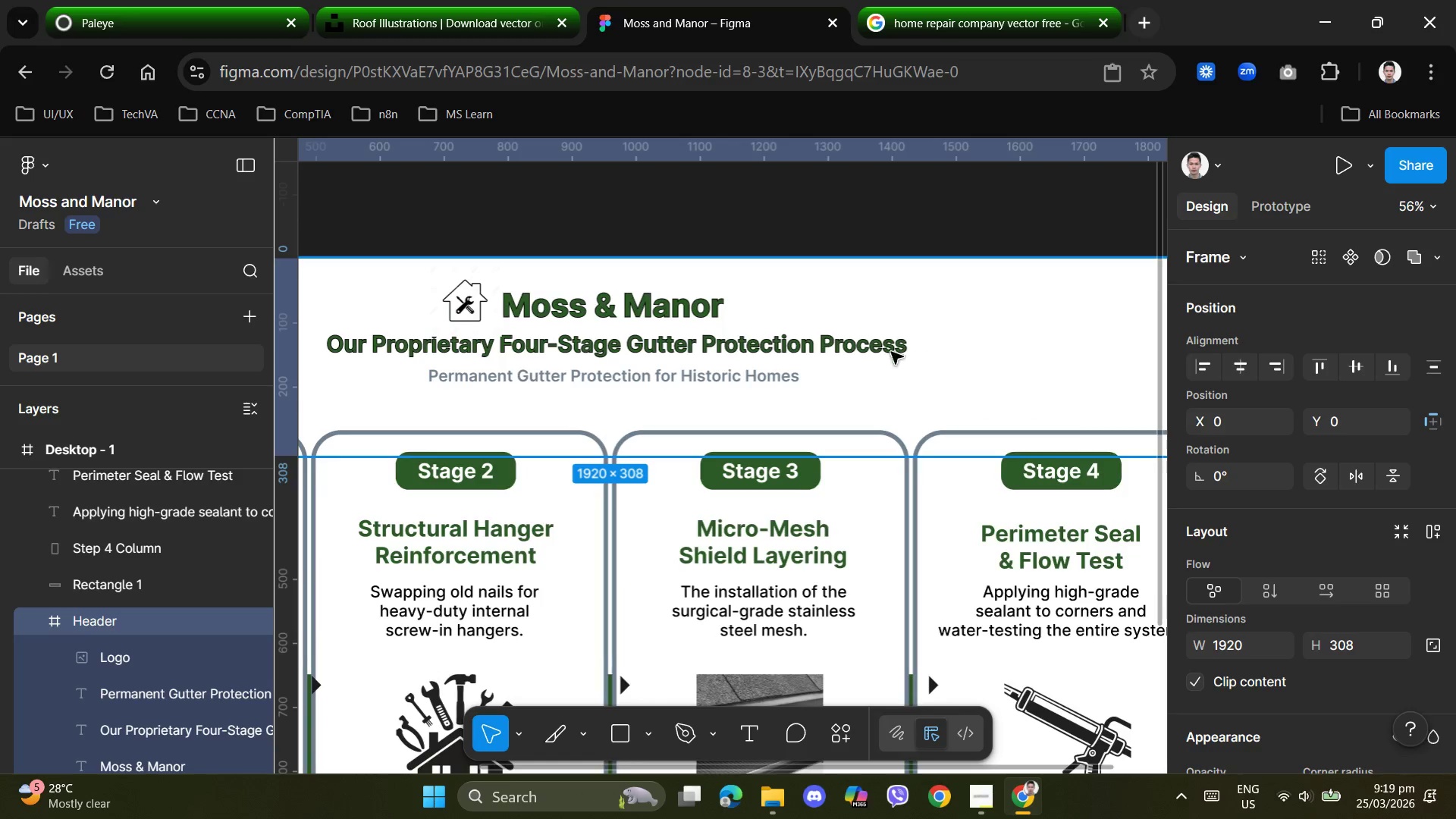 
double_click([890, 352])
 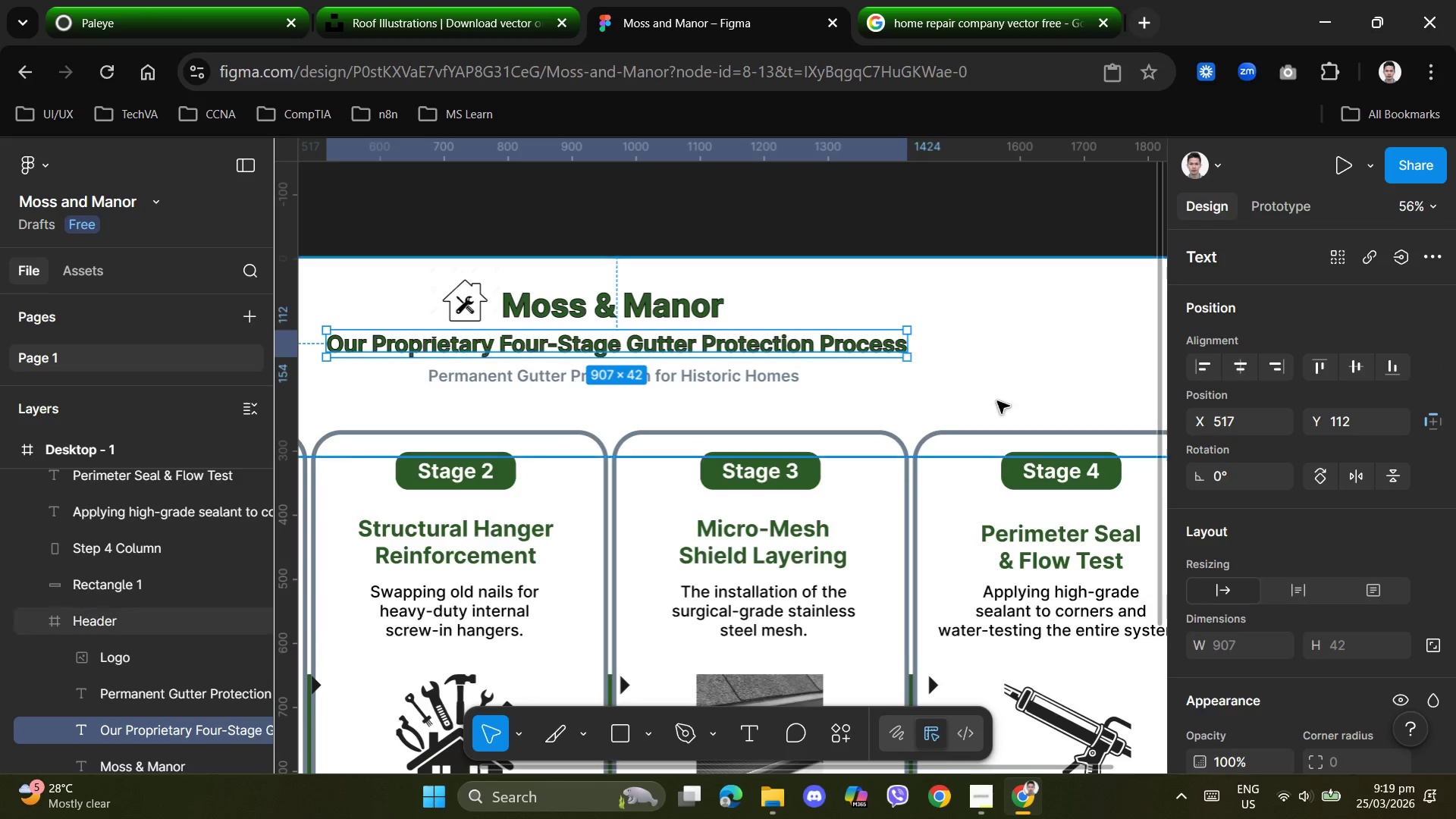 
scroll: coordinate [1228, 654], scroll_direction: down, amount: 5.0
 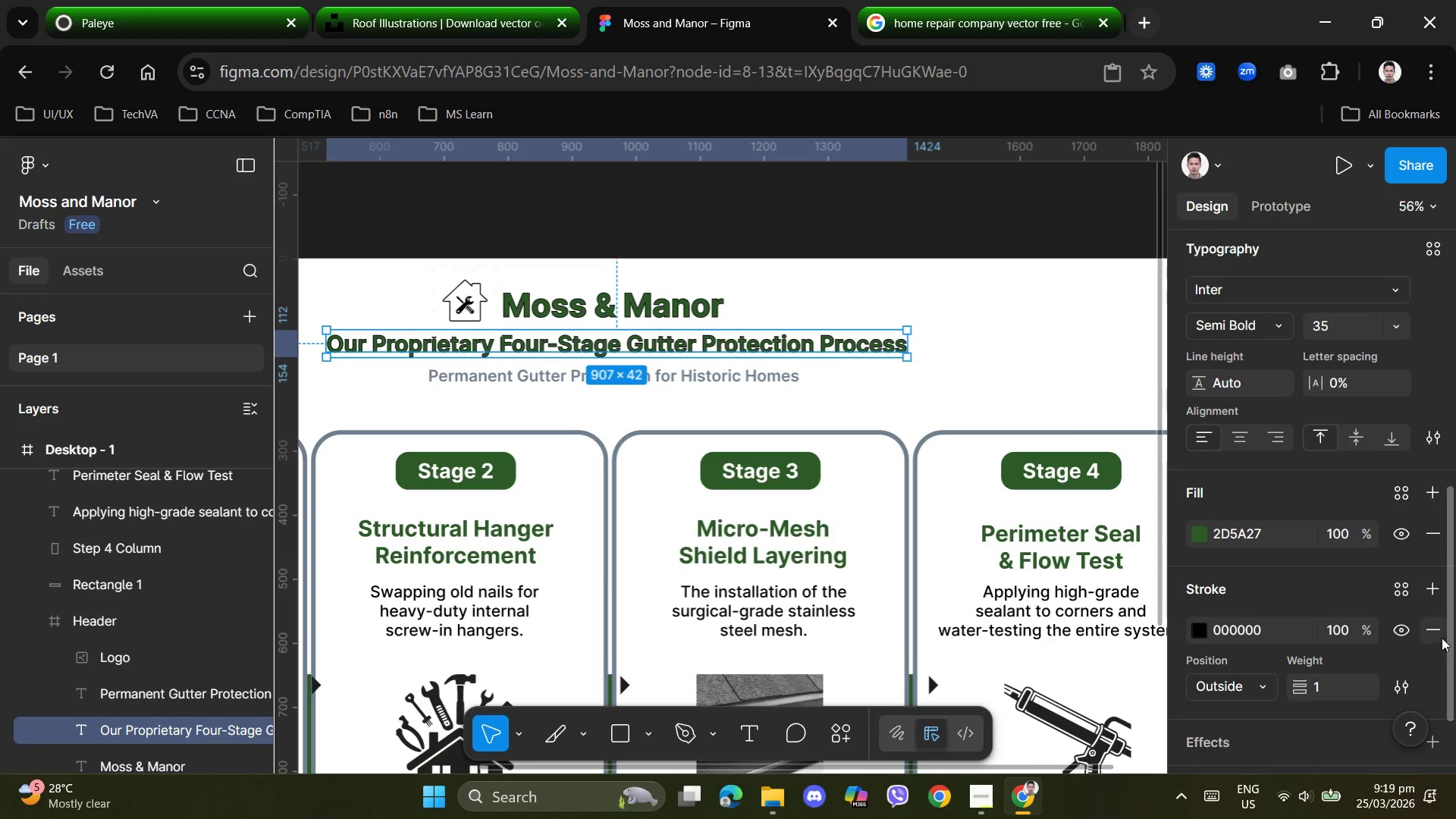 
left_click([1436, 630])
 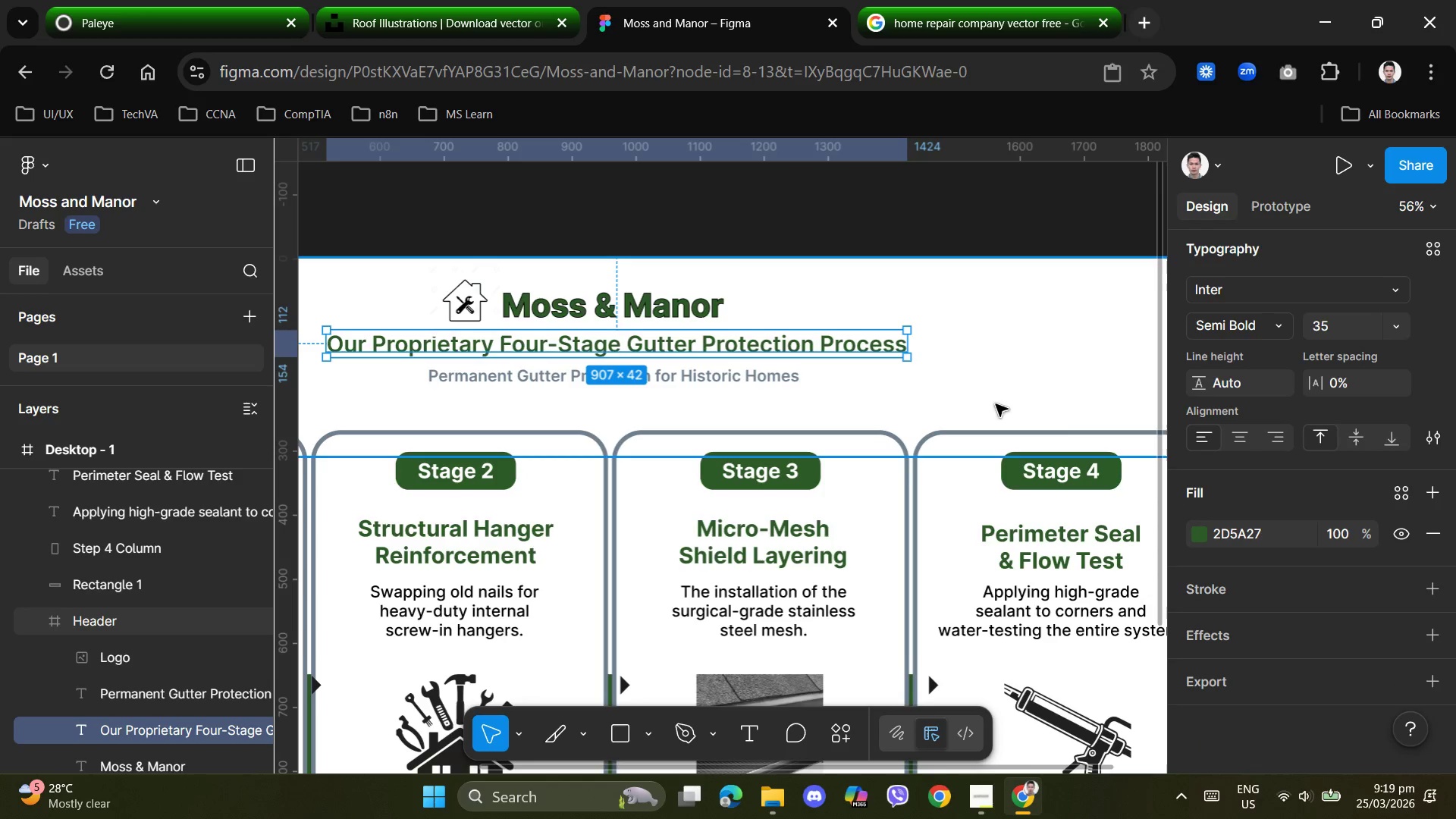 
left_click([1019, 364])
 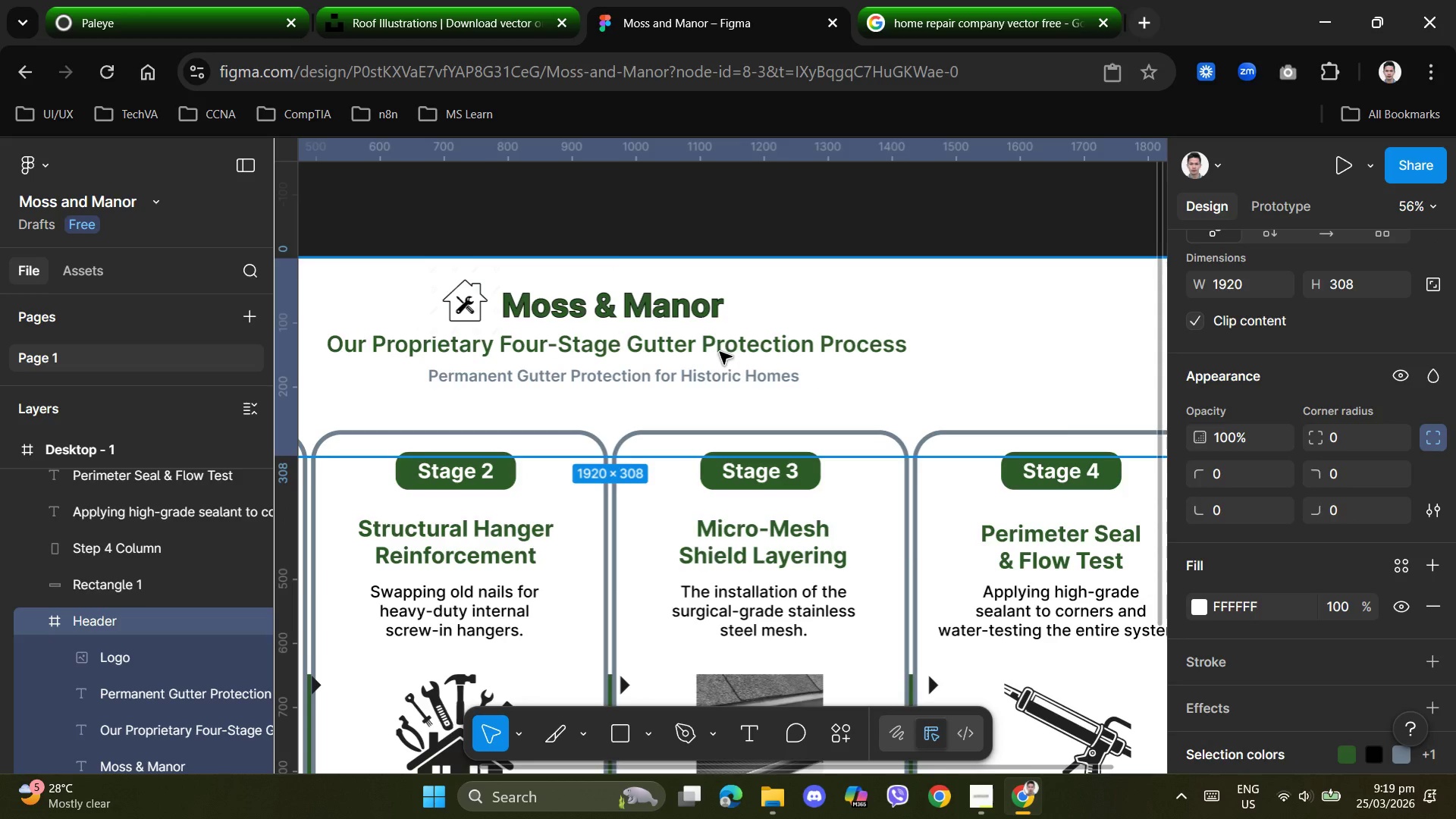 
double_click([695, 303])
 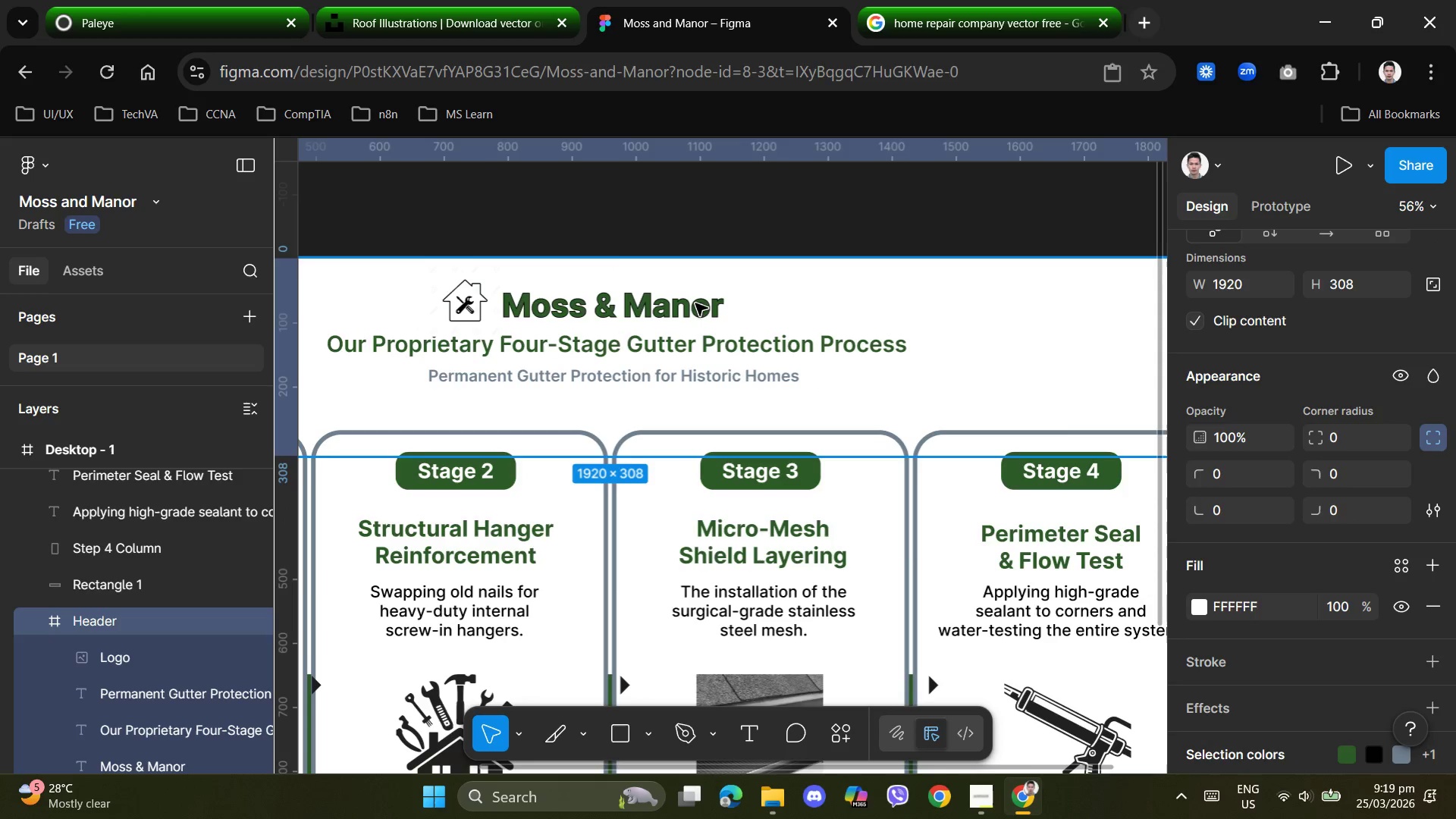 
triple_click([695, 303])
 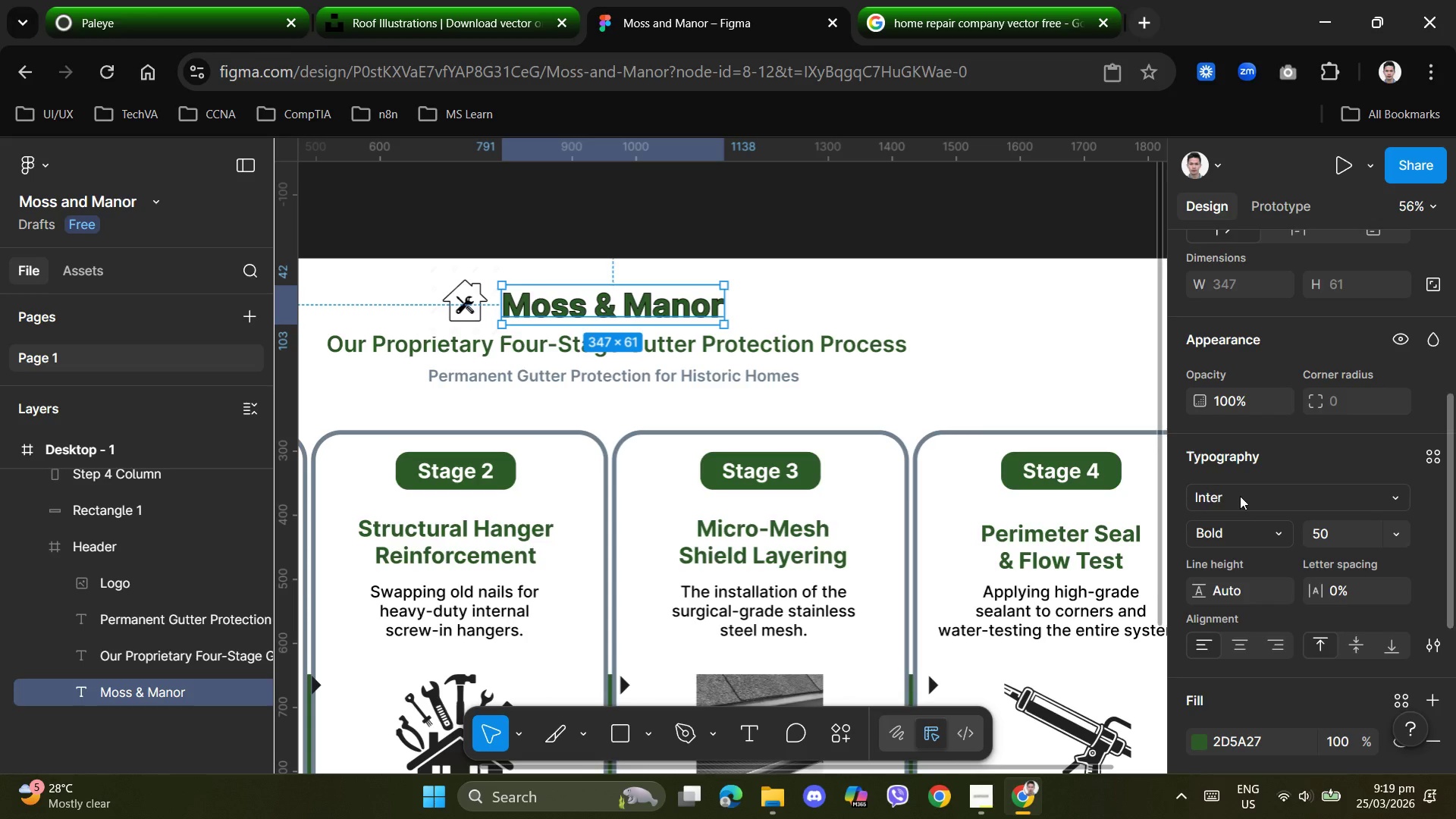 
left_click([1245, 497])
 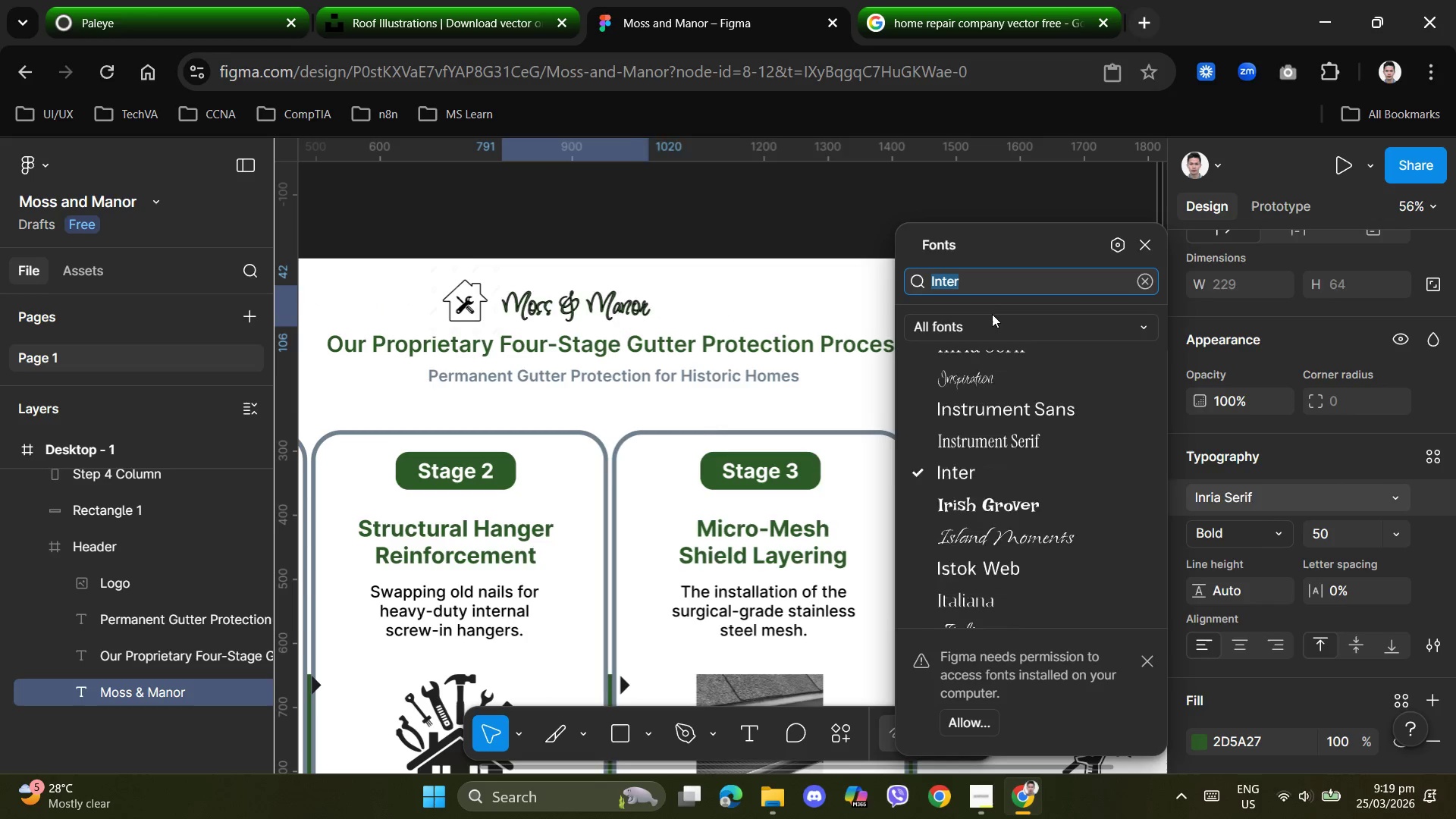 
left_click([990, 275])
 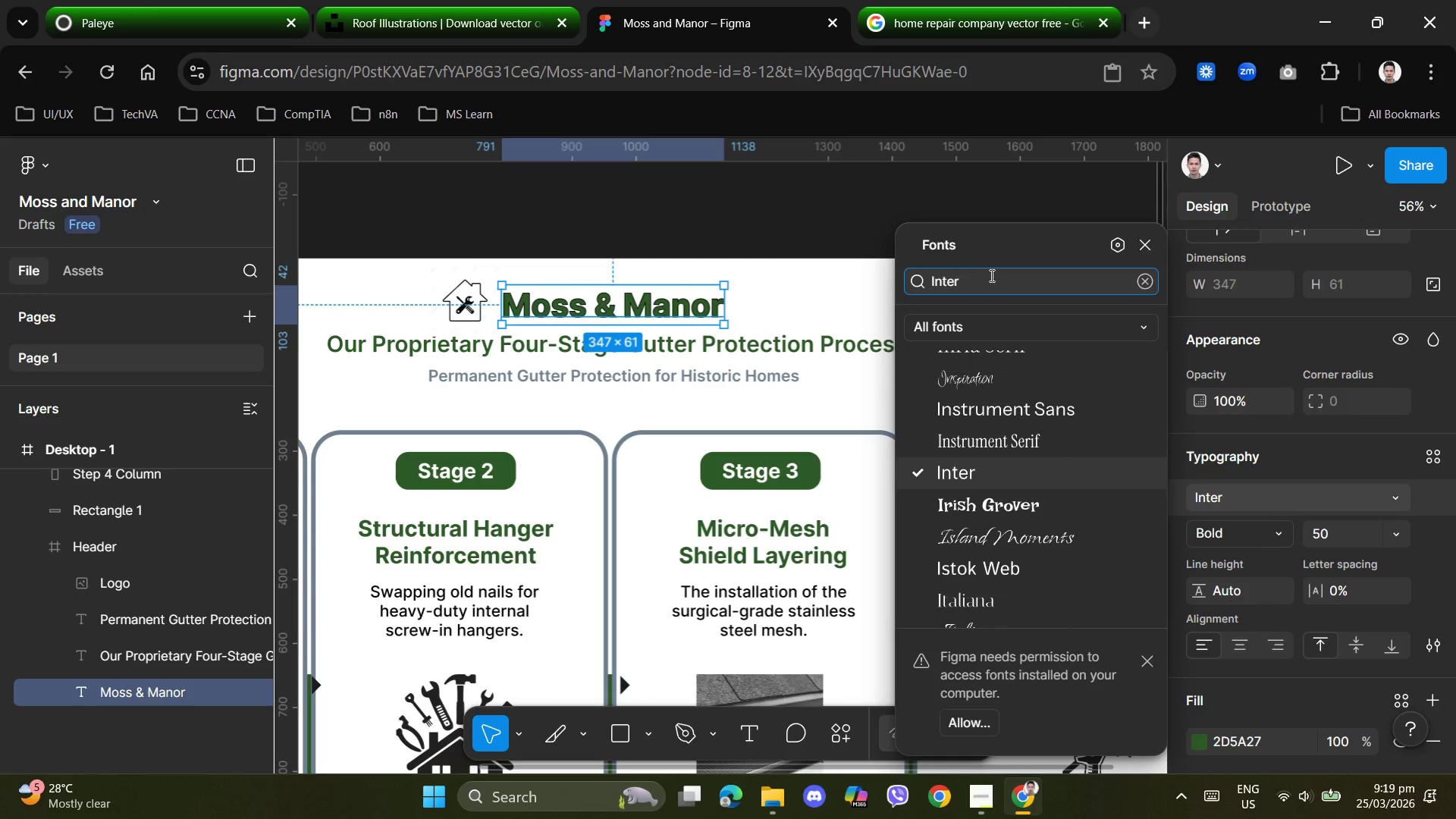 
left_click_drag(start_coordinate=[990, 275], to_coordinate=[874, 269])
 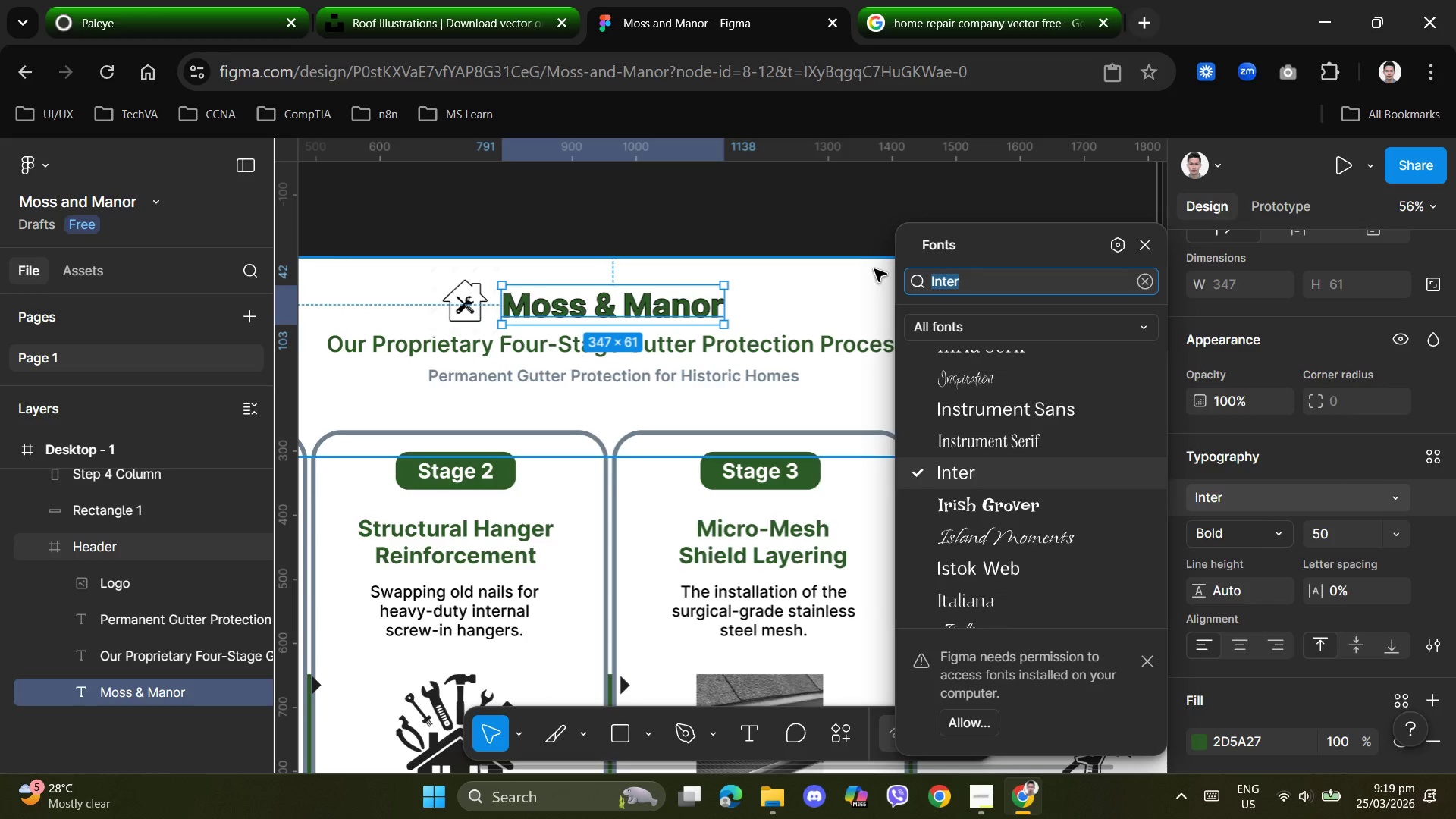 
type(mons)
key(Backspace)
key(Backspace)
key(Backspace)
key(Backspace)
key(Backspace)
type(robot)
 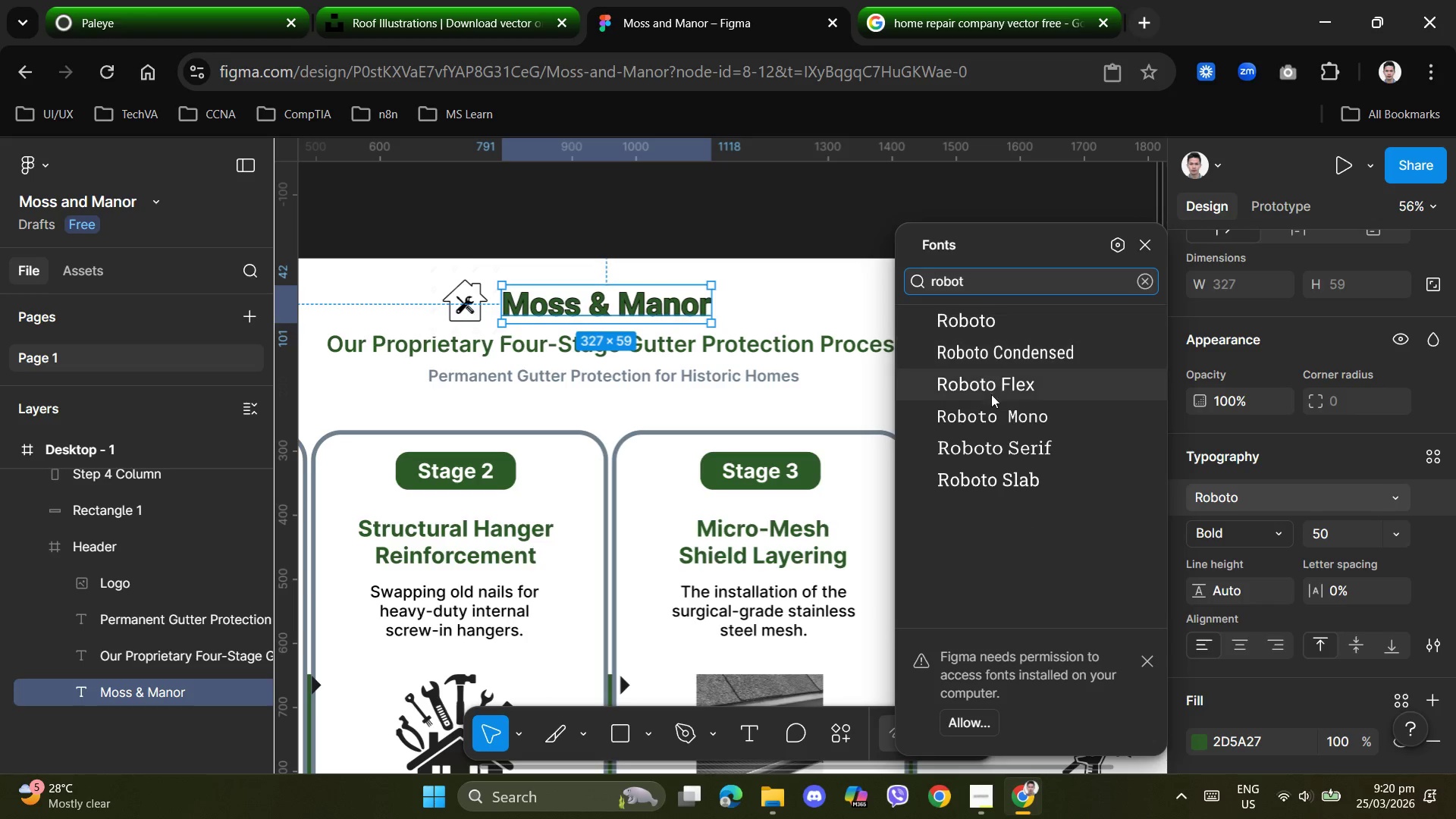 
left_click([1146, 282])
 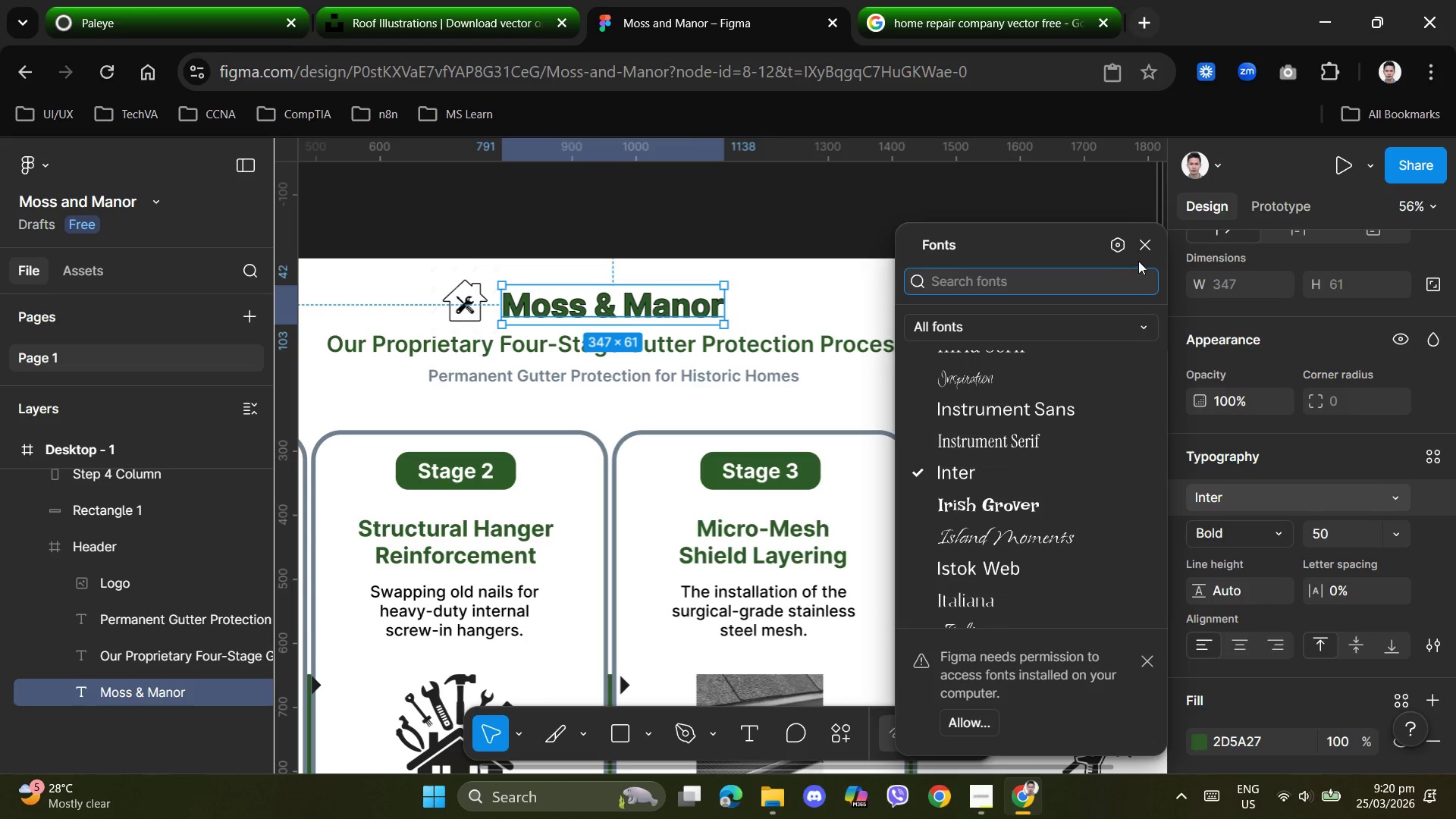 
left_click([1142, 248])
 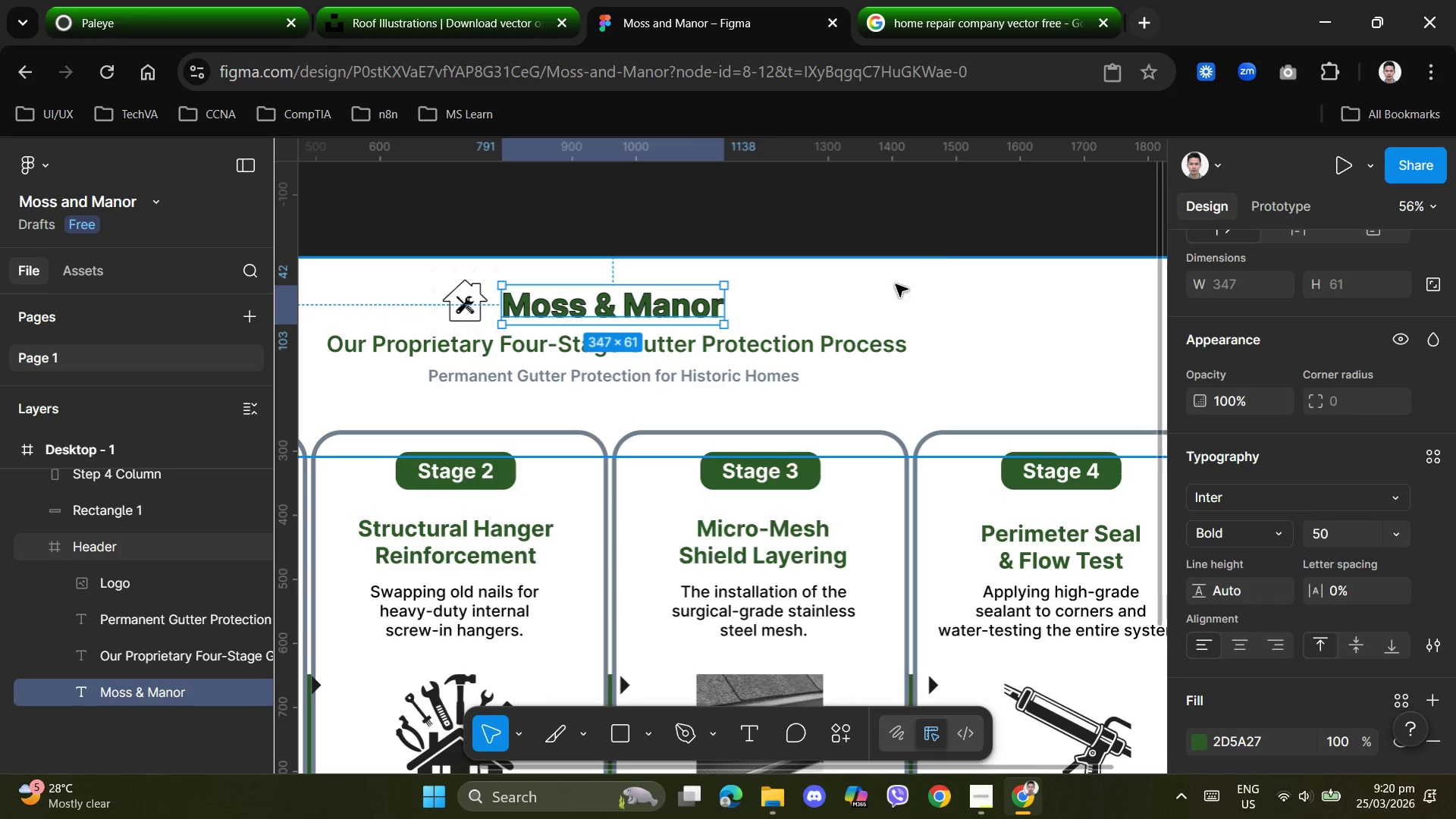 
left_click([890, 305])
 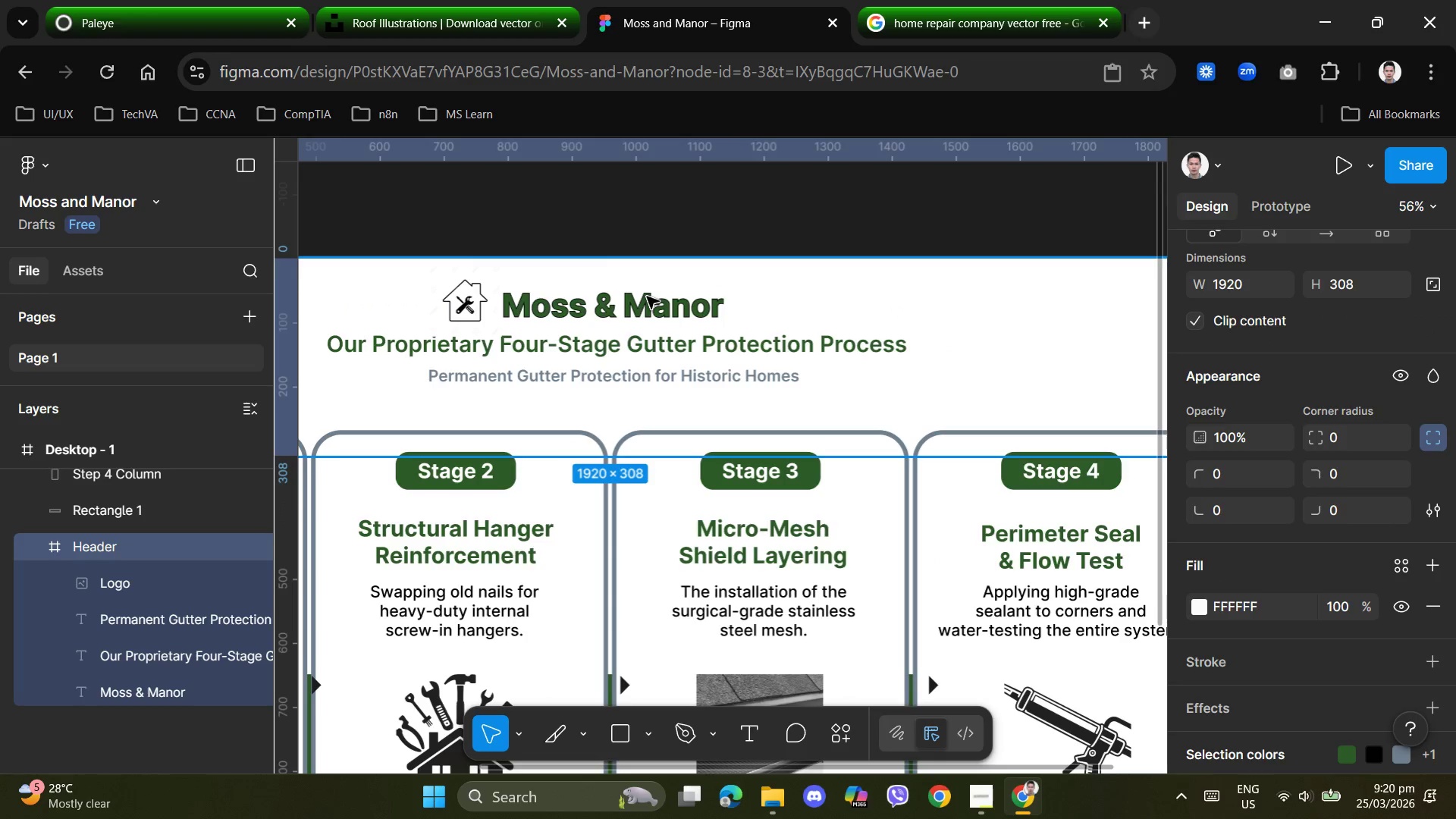 
left_click([680, 308])
 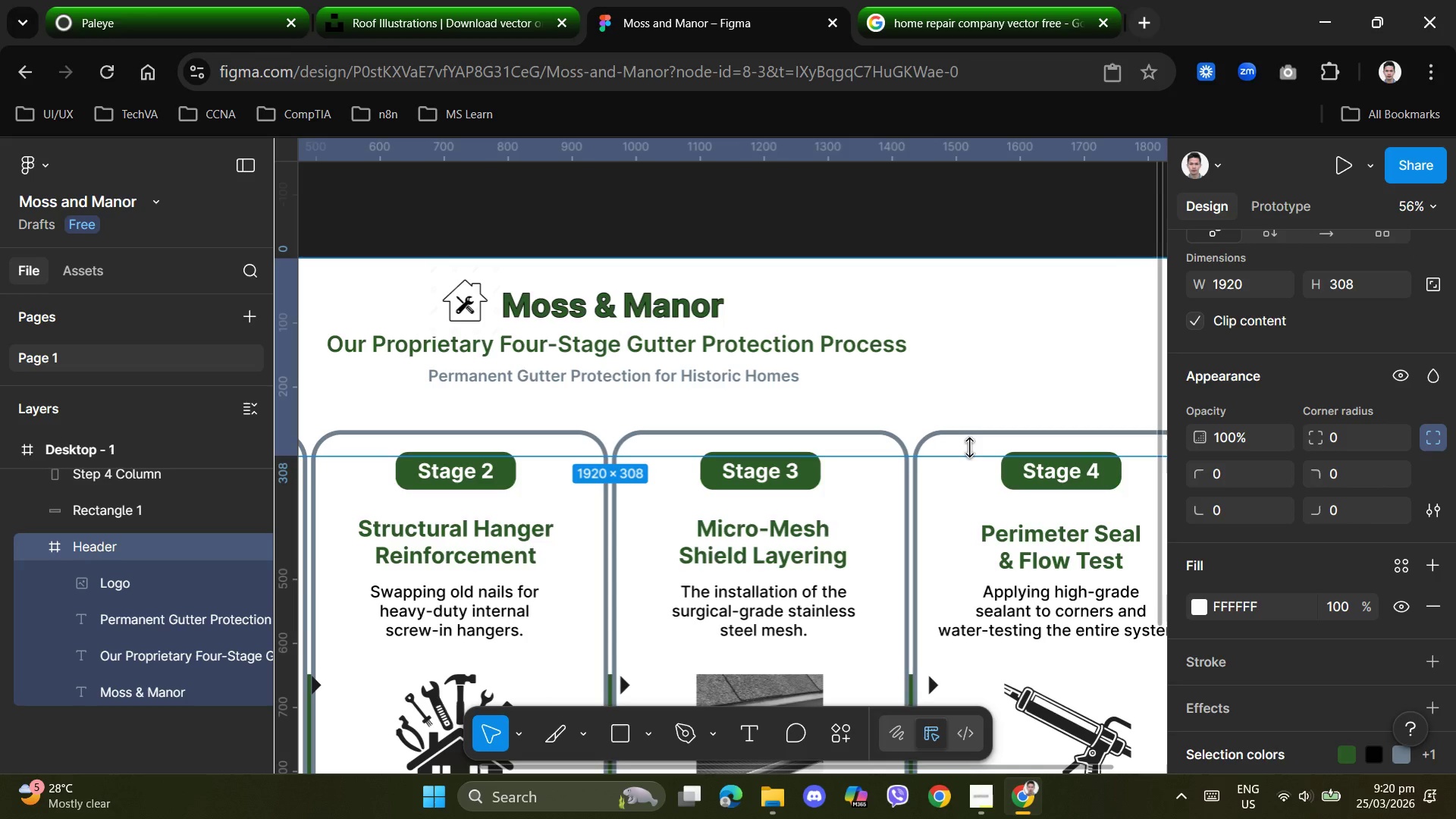 
scroll: coordinate [830, 659], scroll_direction: down, amount: 10.0
 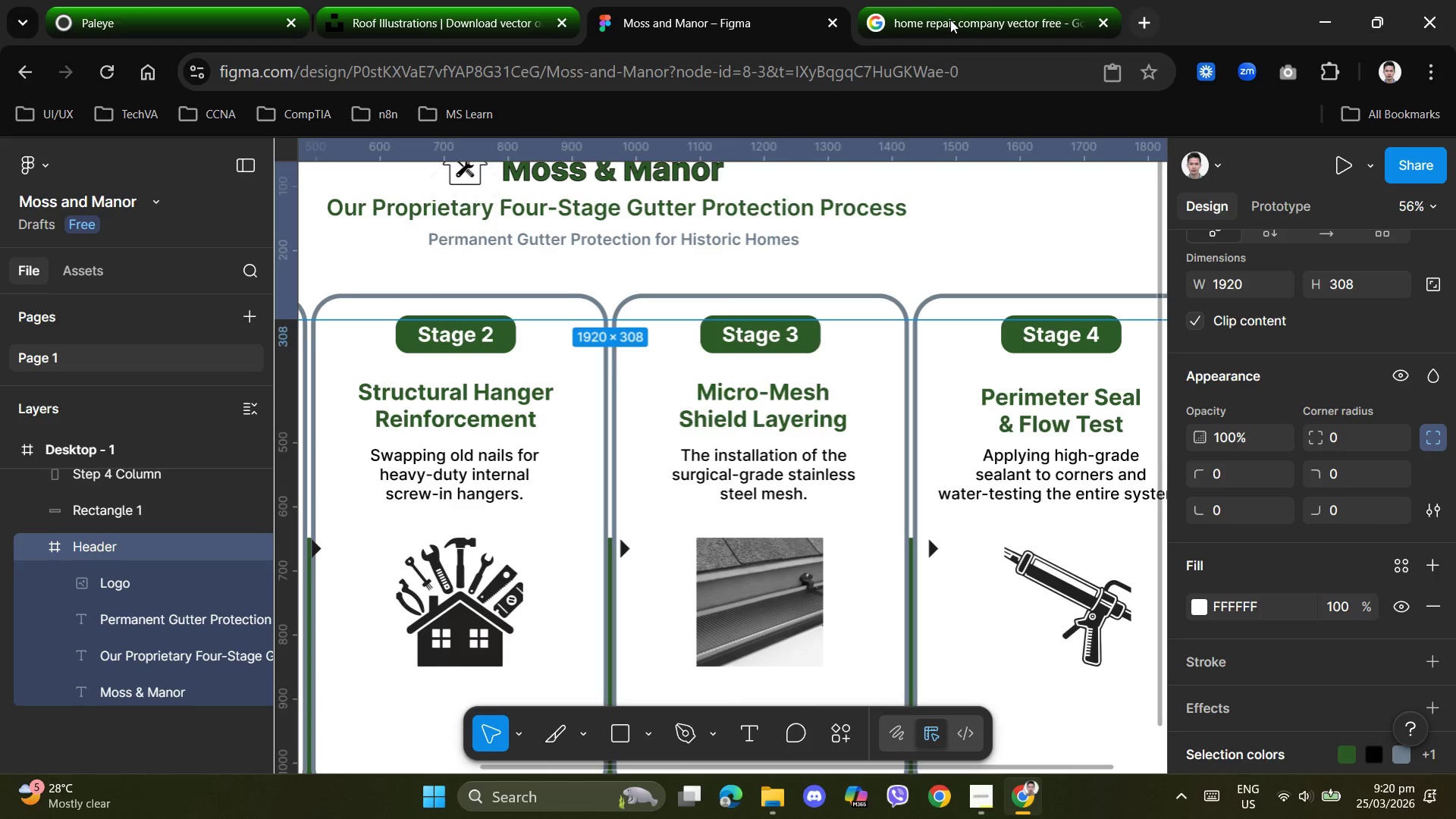 
left_click([950, 20])
 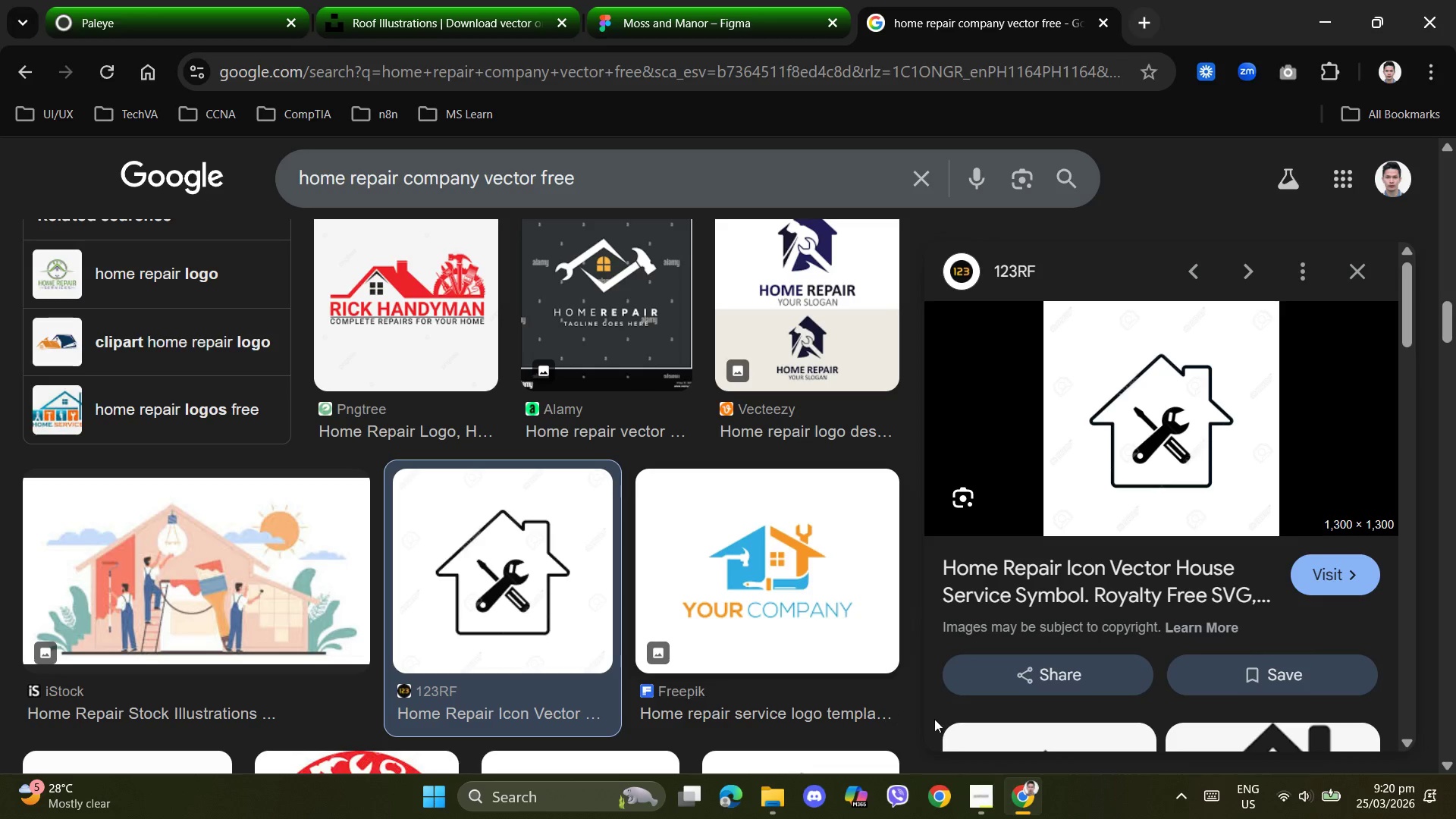 
left_click([985, 811])